 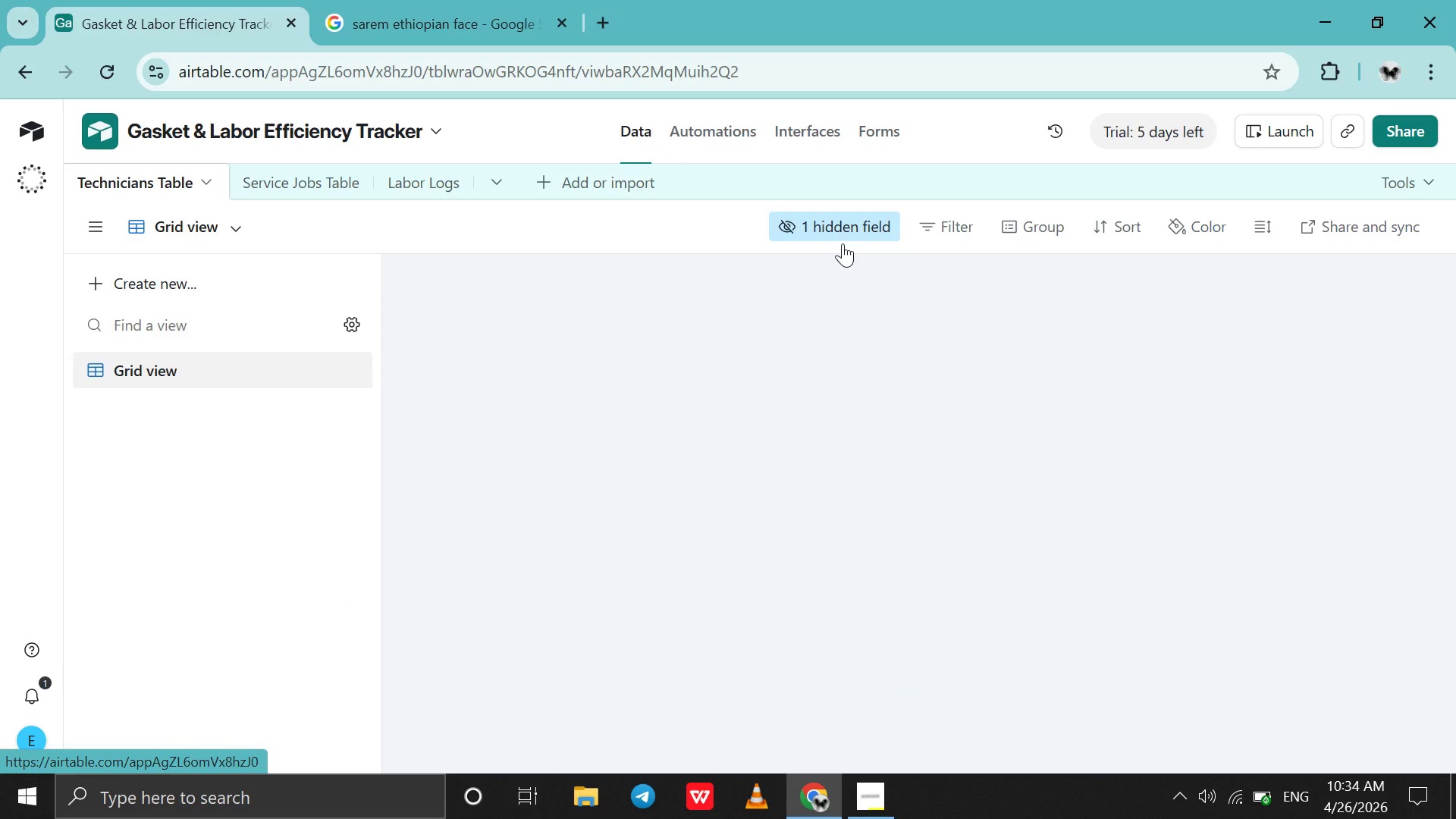 
left_click([309, 171])
 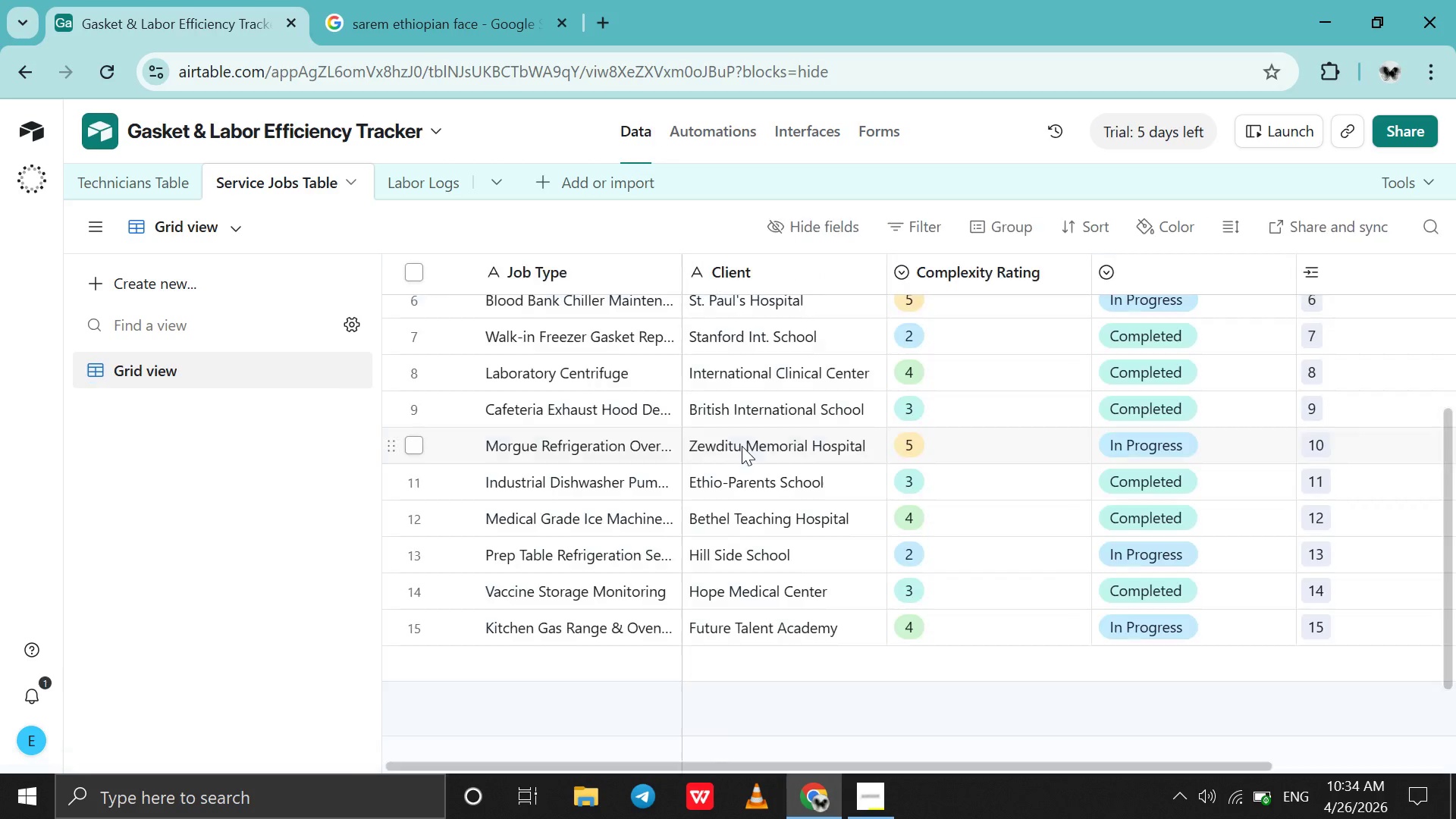 
scroll: coordinate [742, 446], scroll_direction: down, amount: 5.0
 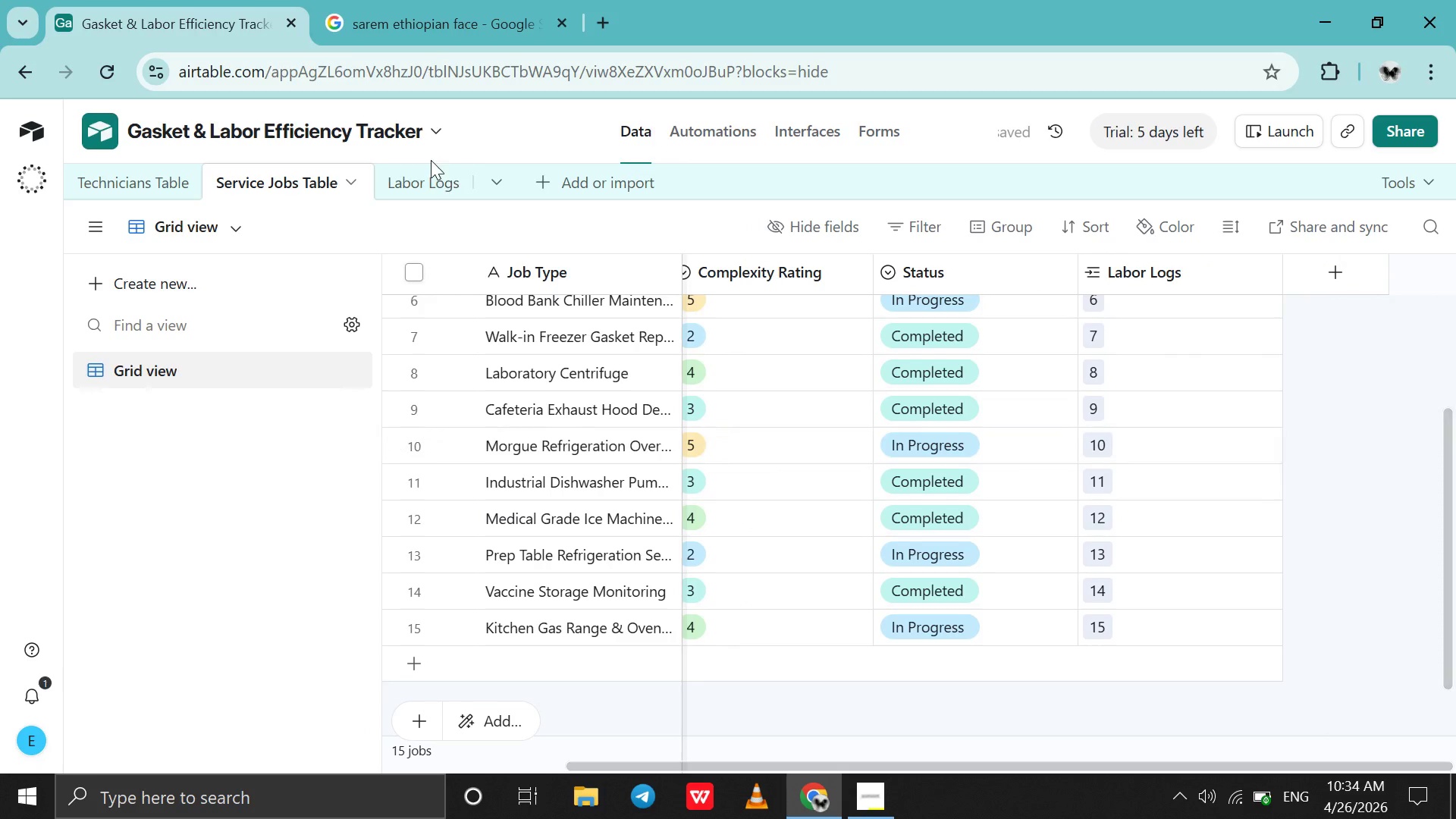 
left_click([431, 160])
 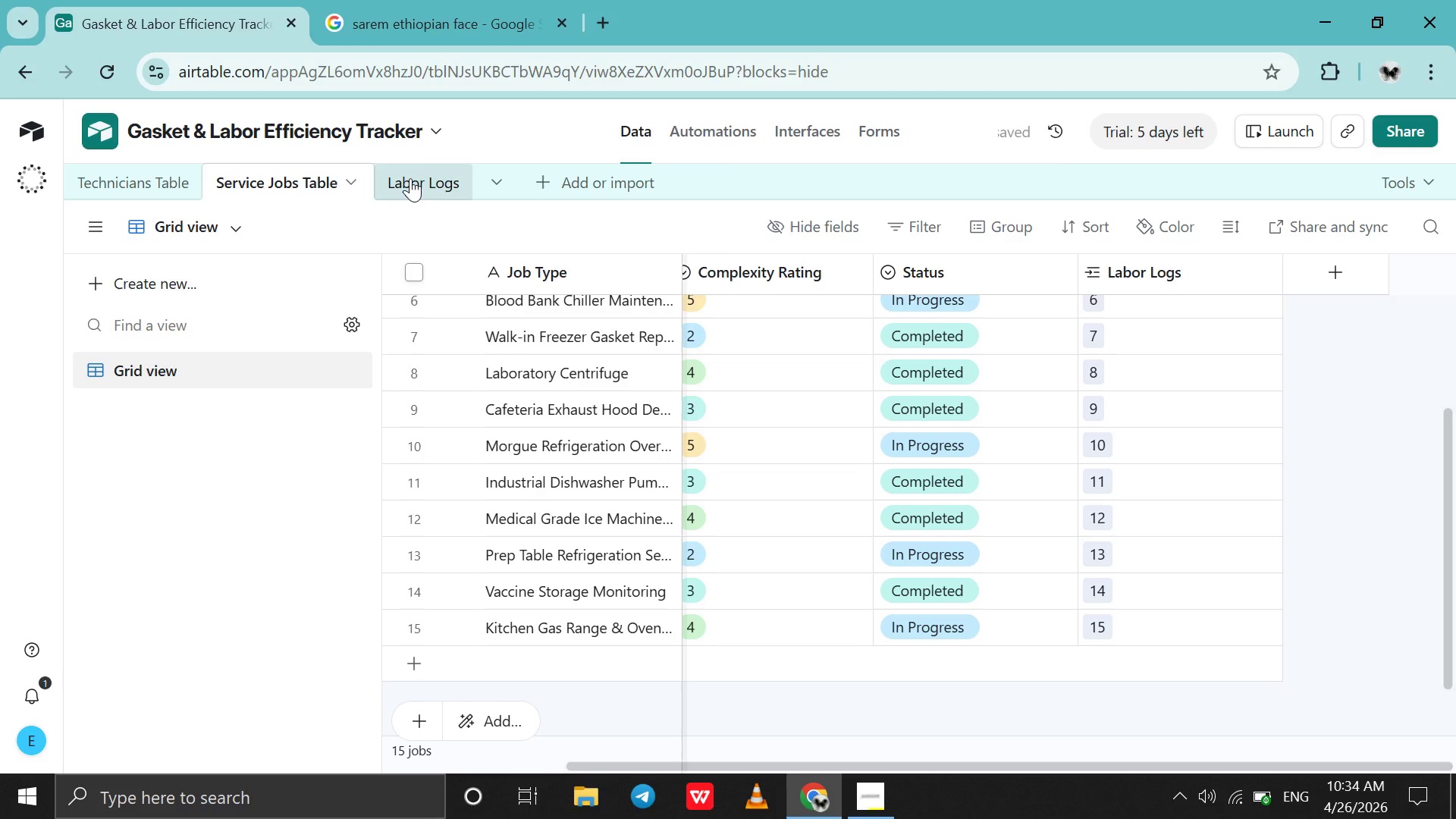 
left_click([410, 178])
 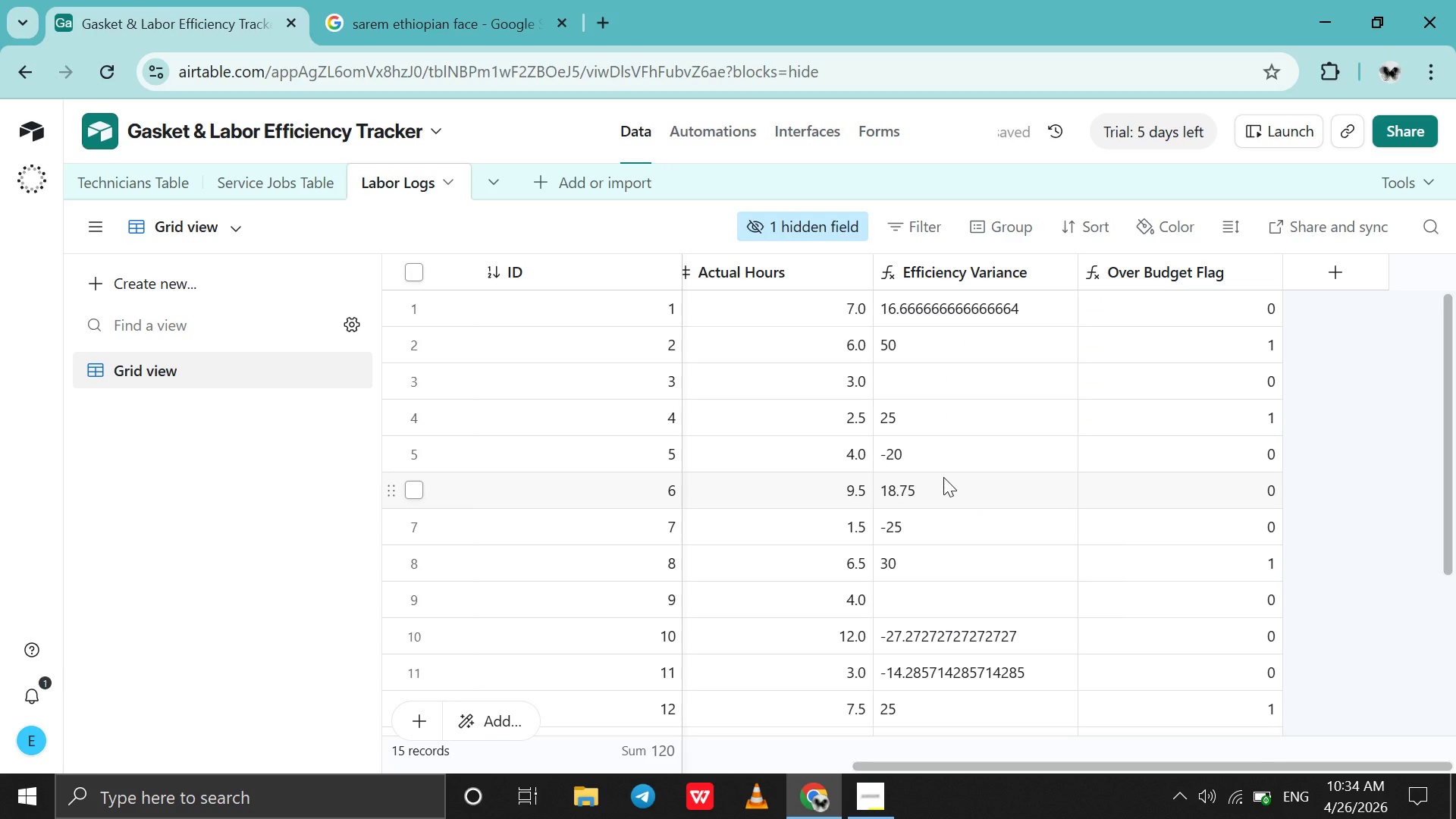 
scroll: coordinate [943, 477], scroll_direction: down, amount: 2.0
 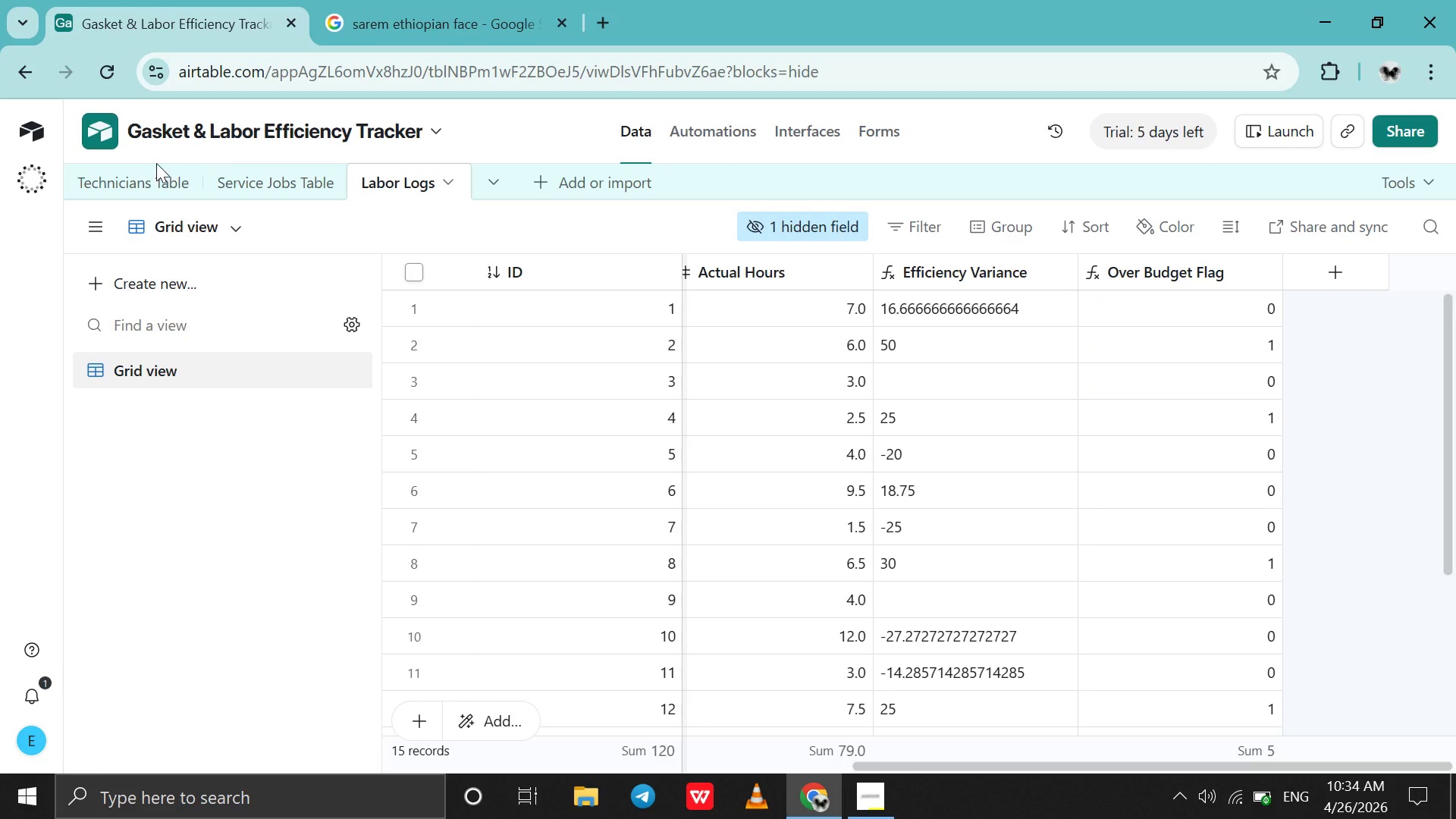 
left_click([155, 165])
 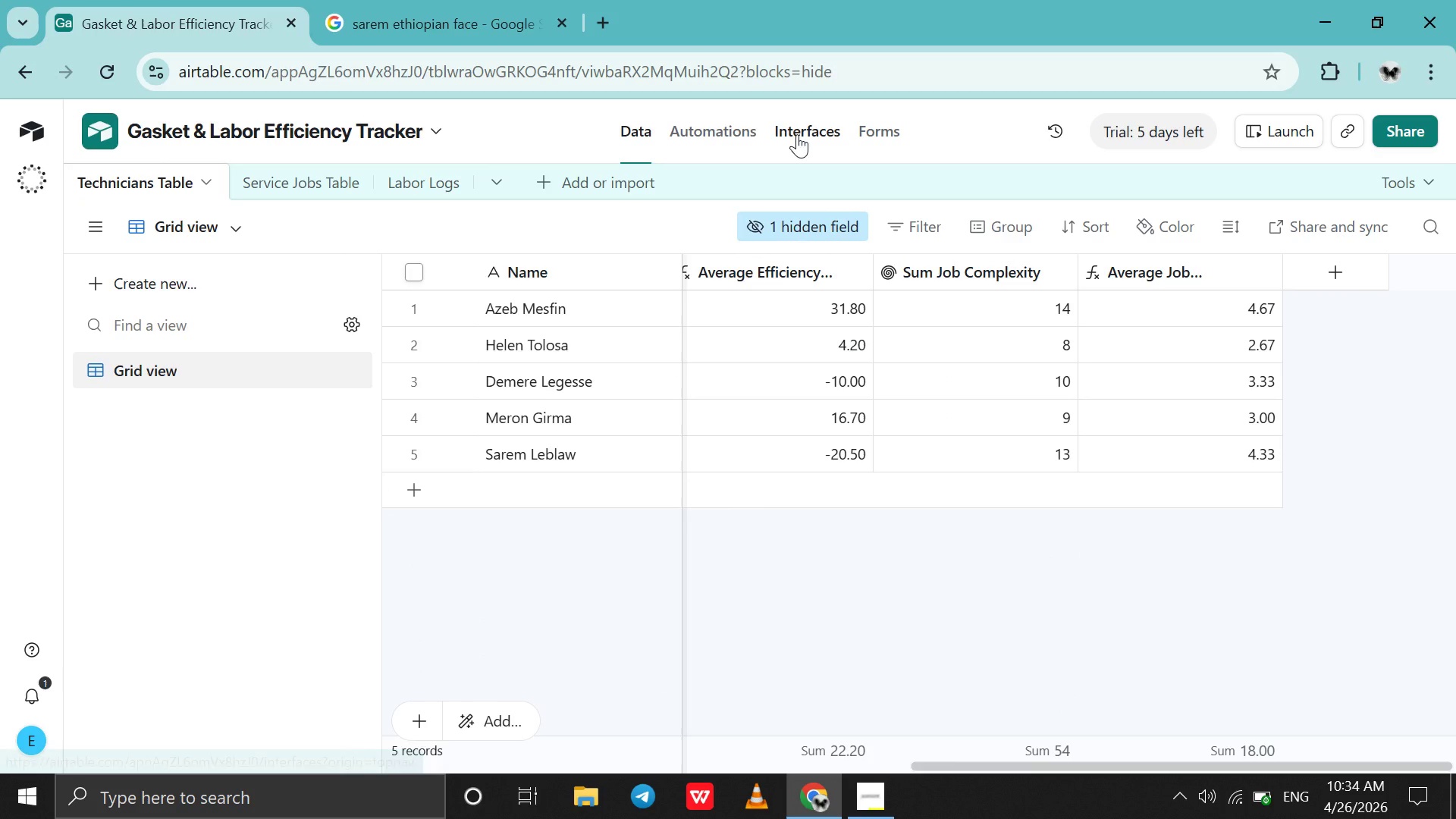 
left_click([792, 115])
 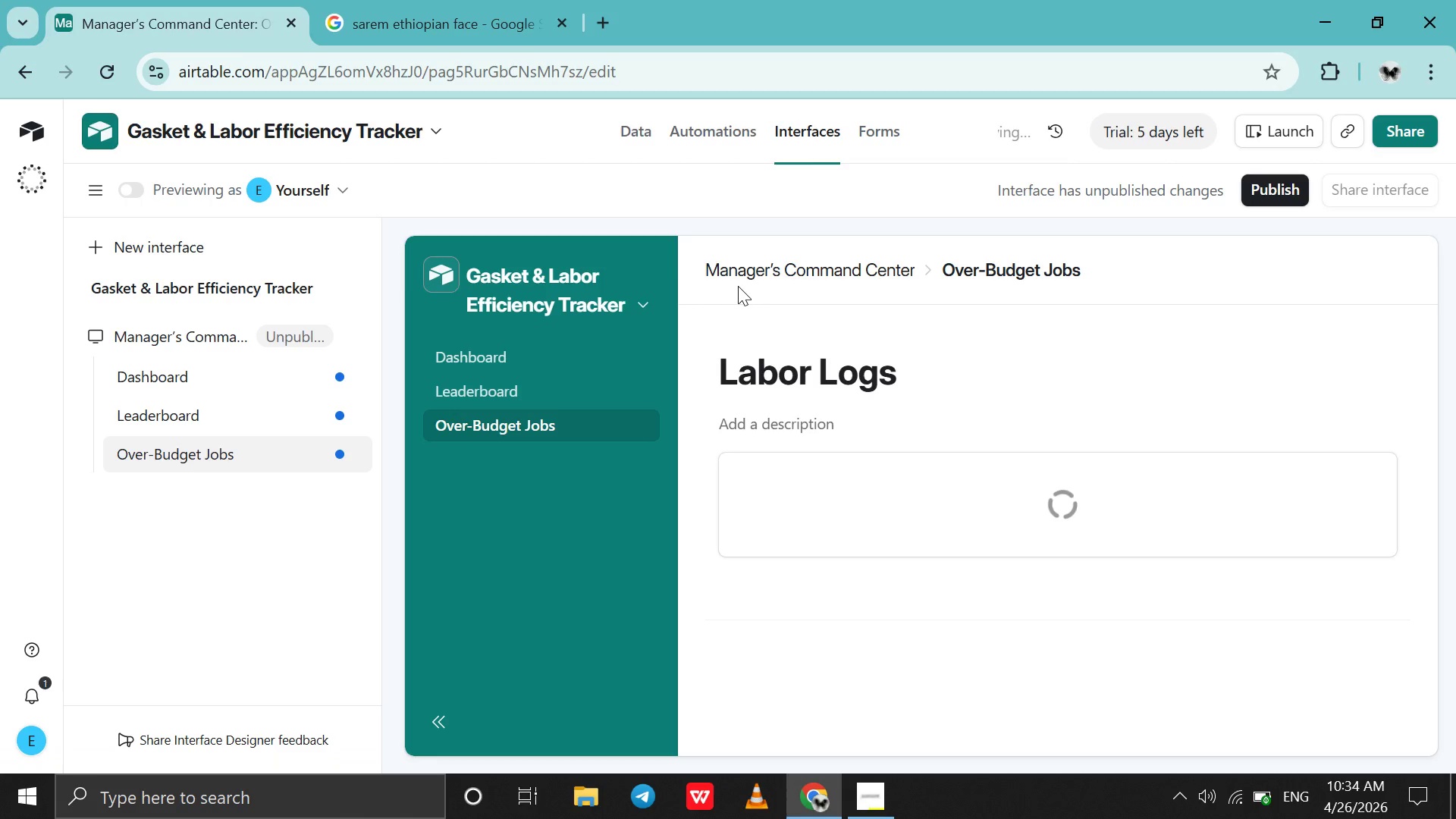 
wait(7.03)
 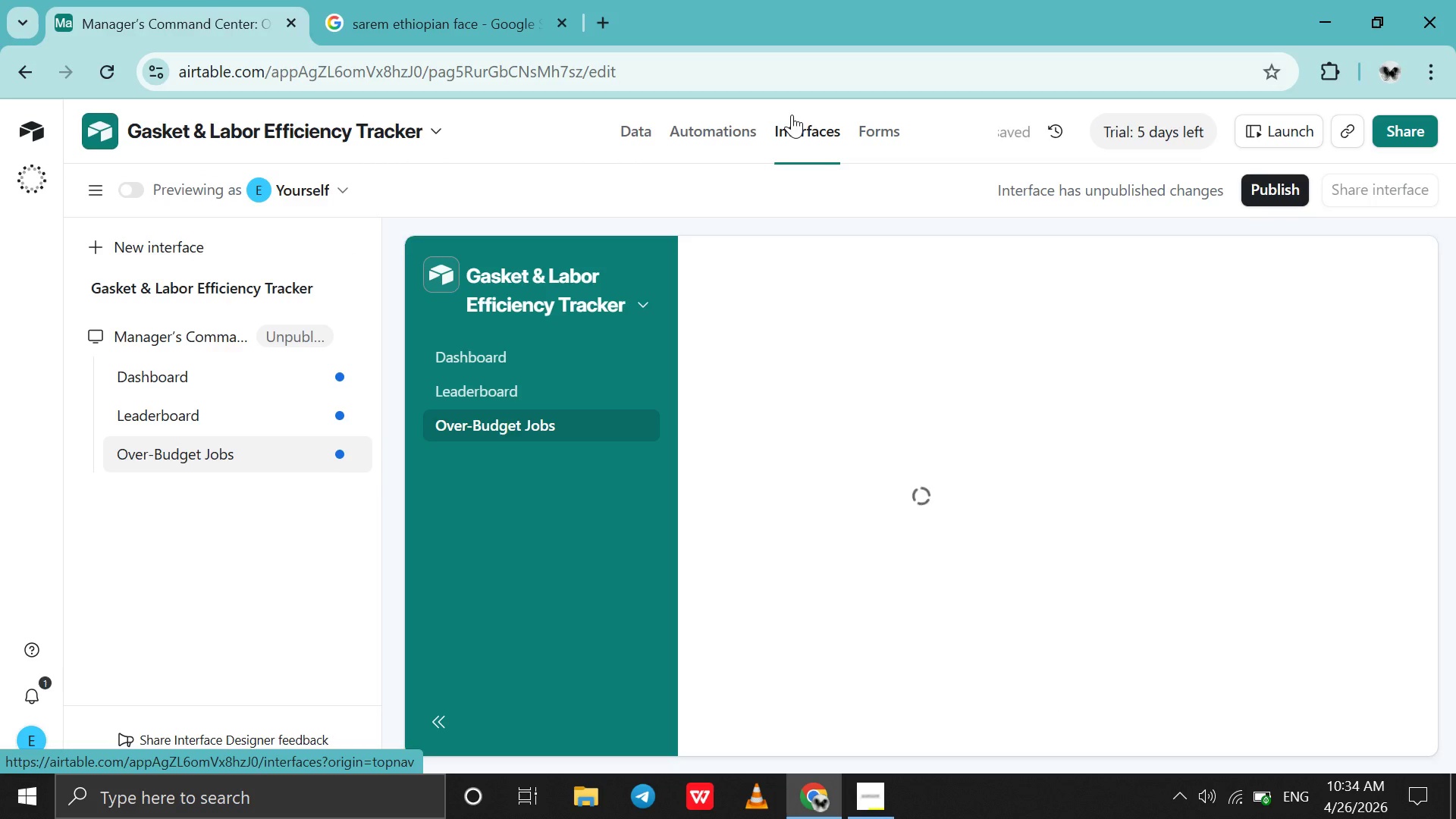 
left_click([955, 372])
 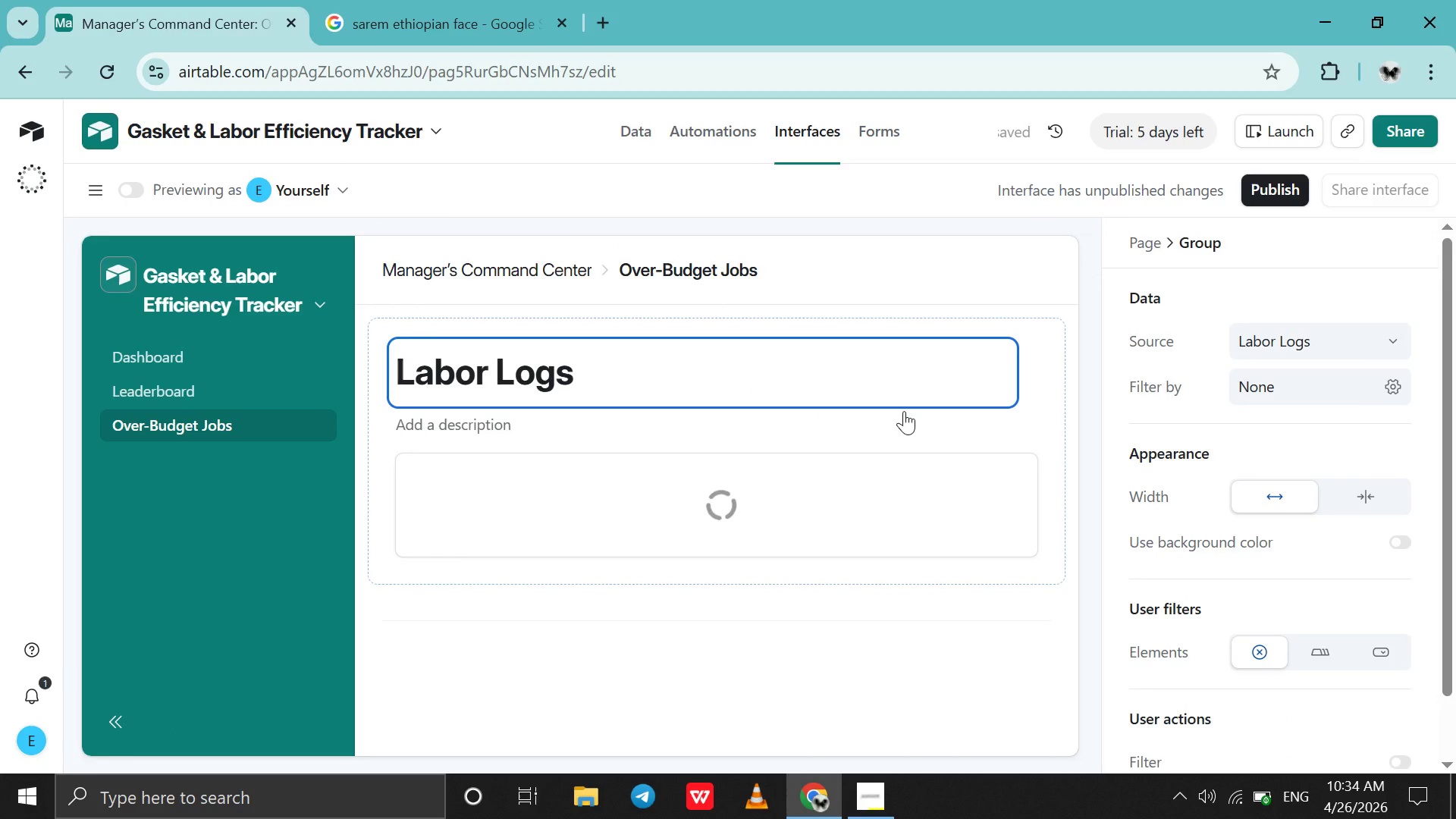 
mouse_move([867, 447])
 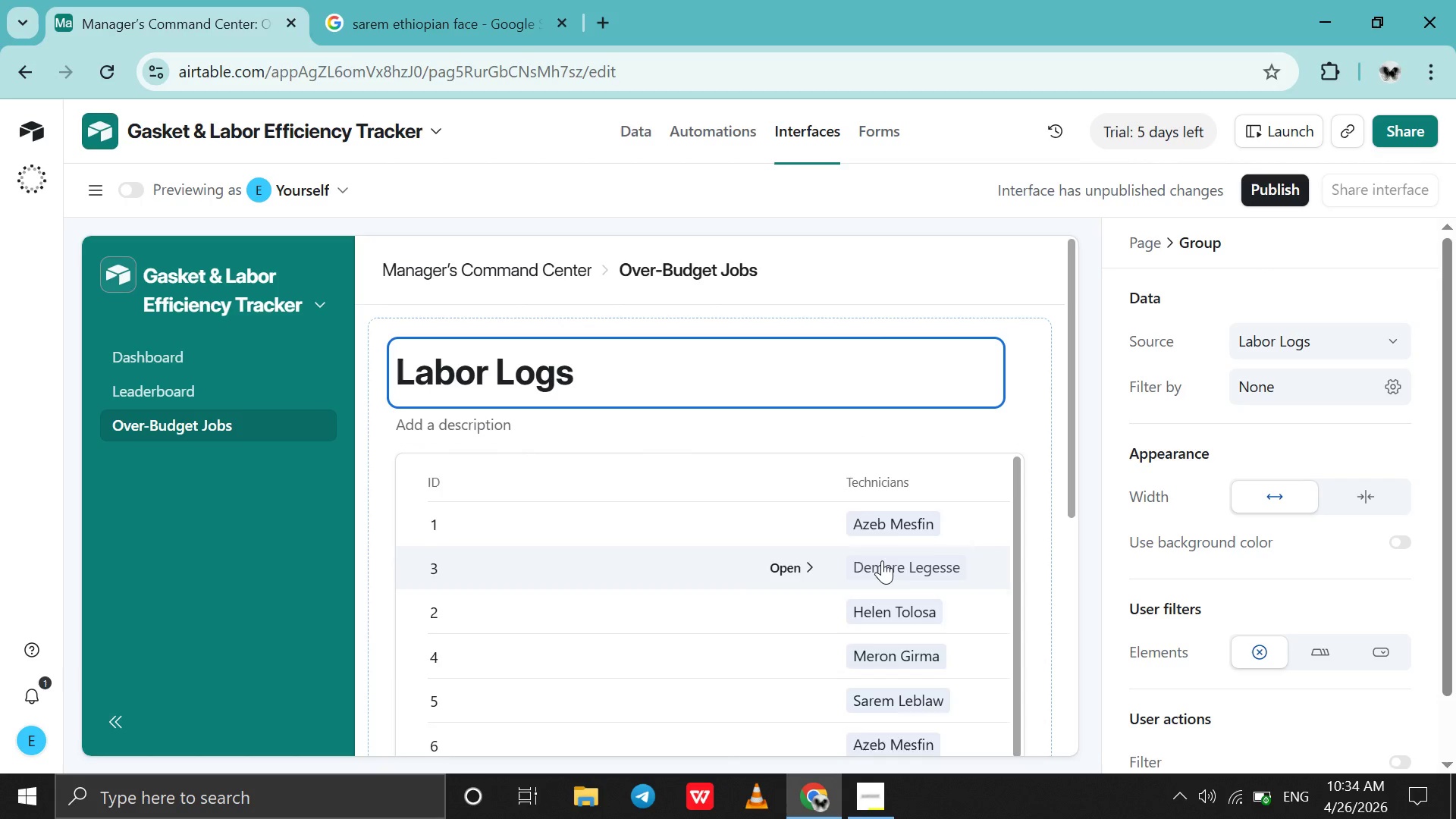 
scroll: coordinate [882, 560], scroll_direction: down, amount: 8.0
 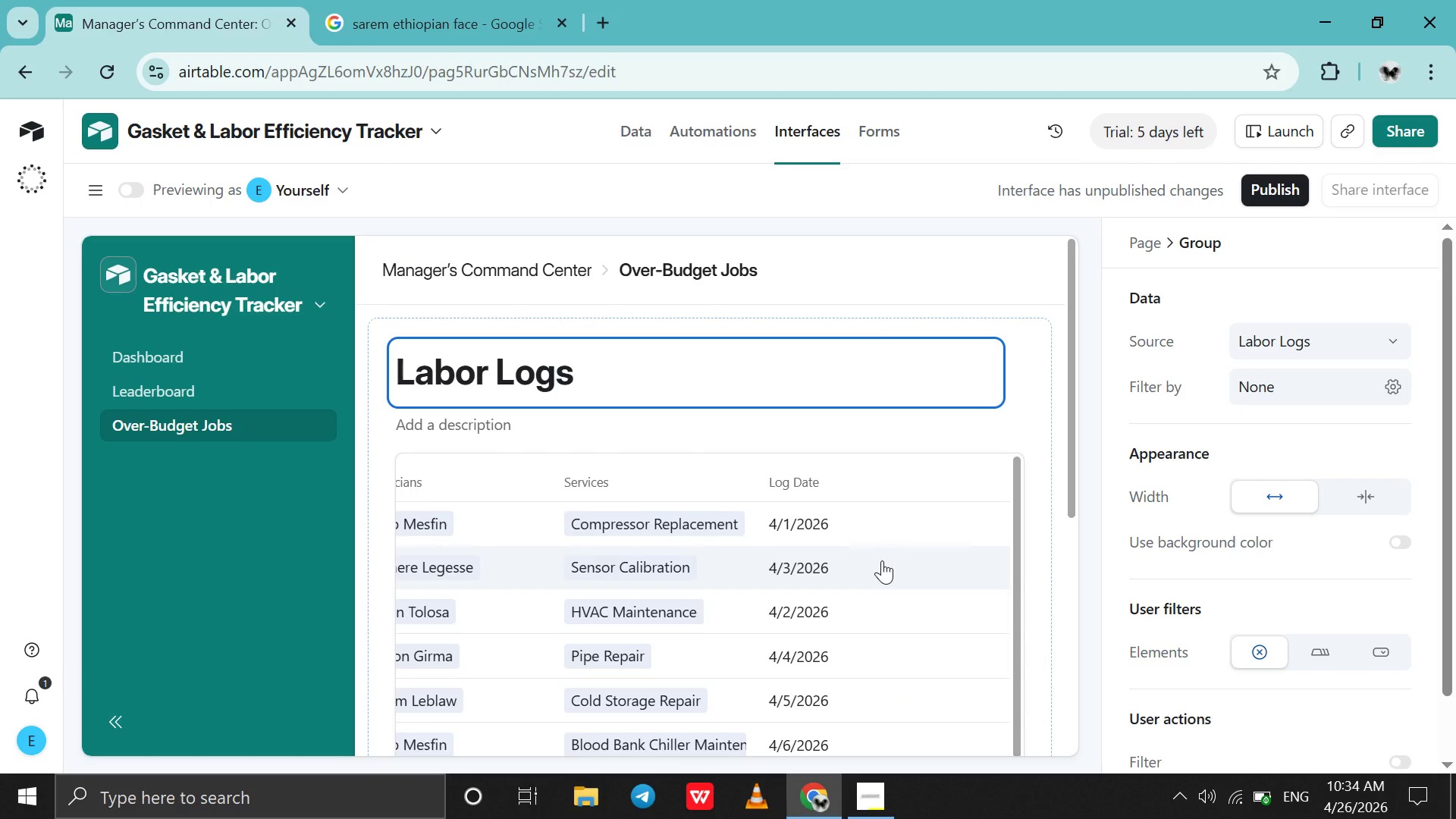 
scroll: coordinate [882, 560], scroll_direction: up, amount: 1.0
 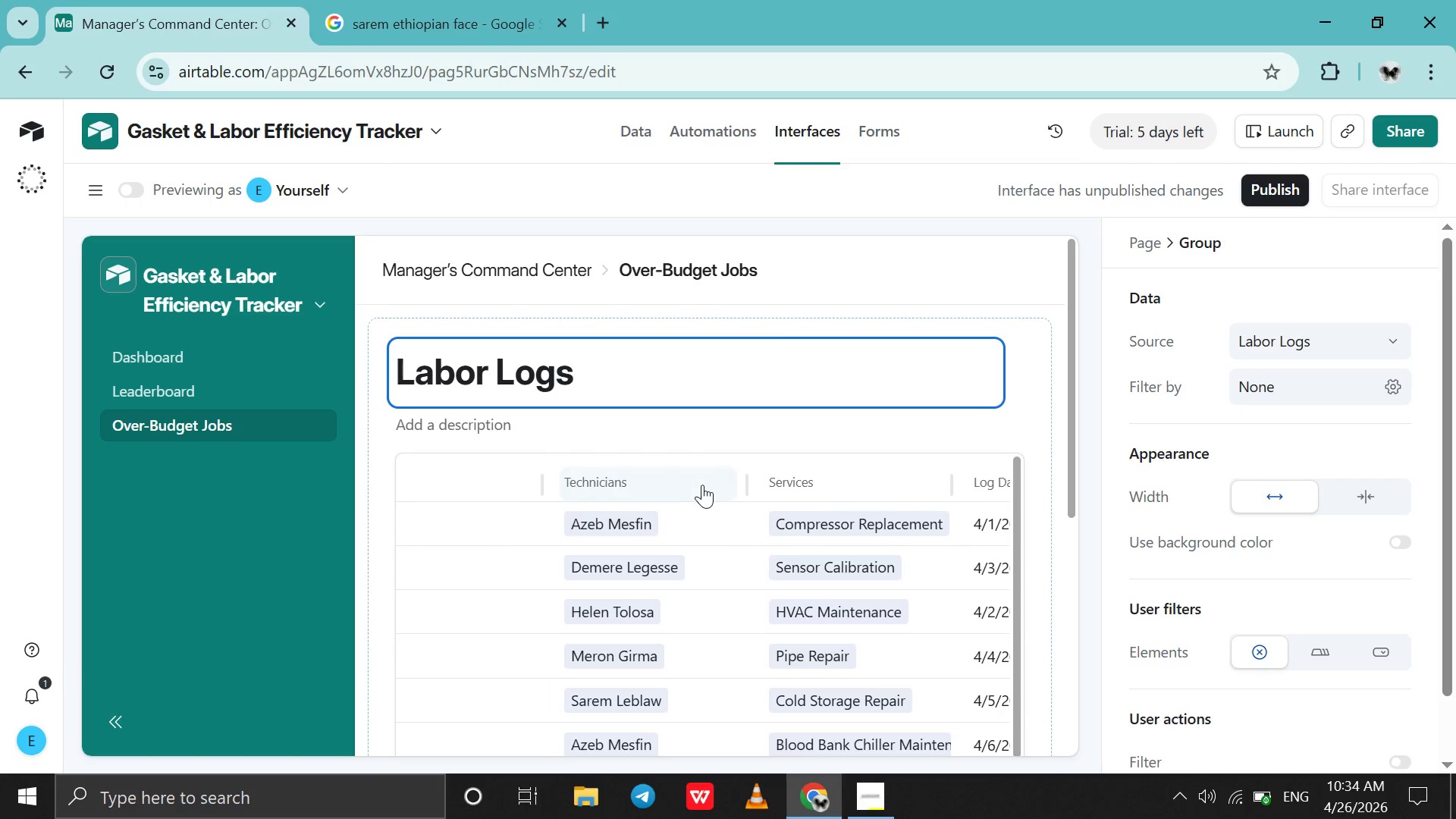 
left_click([707, 483])
 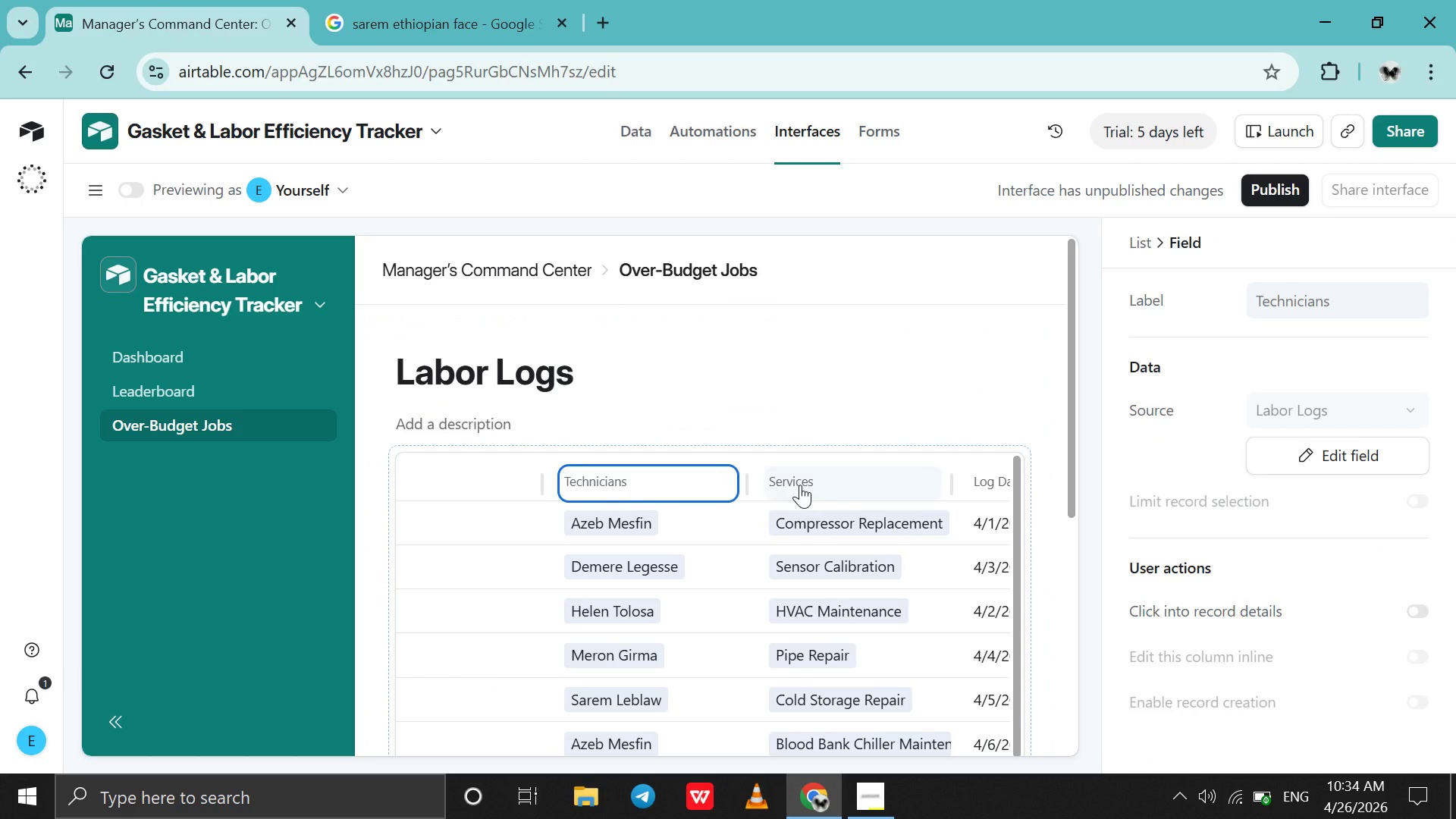 
scroll: coordinate [804, 485], scroll_direction: up, amount: 5.0
 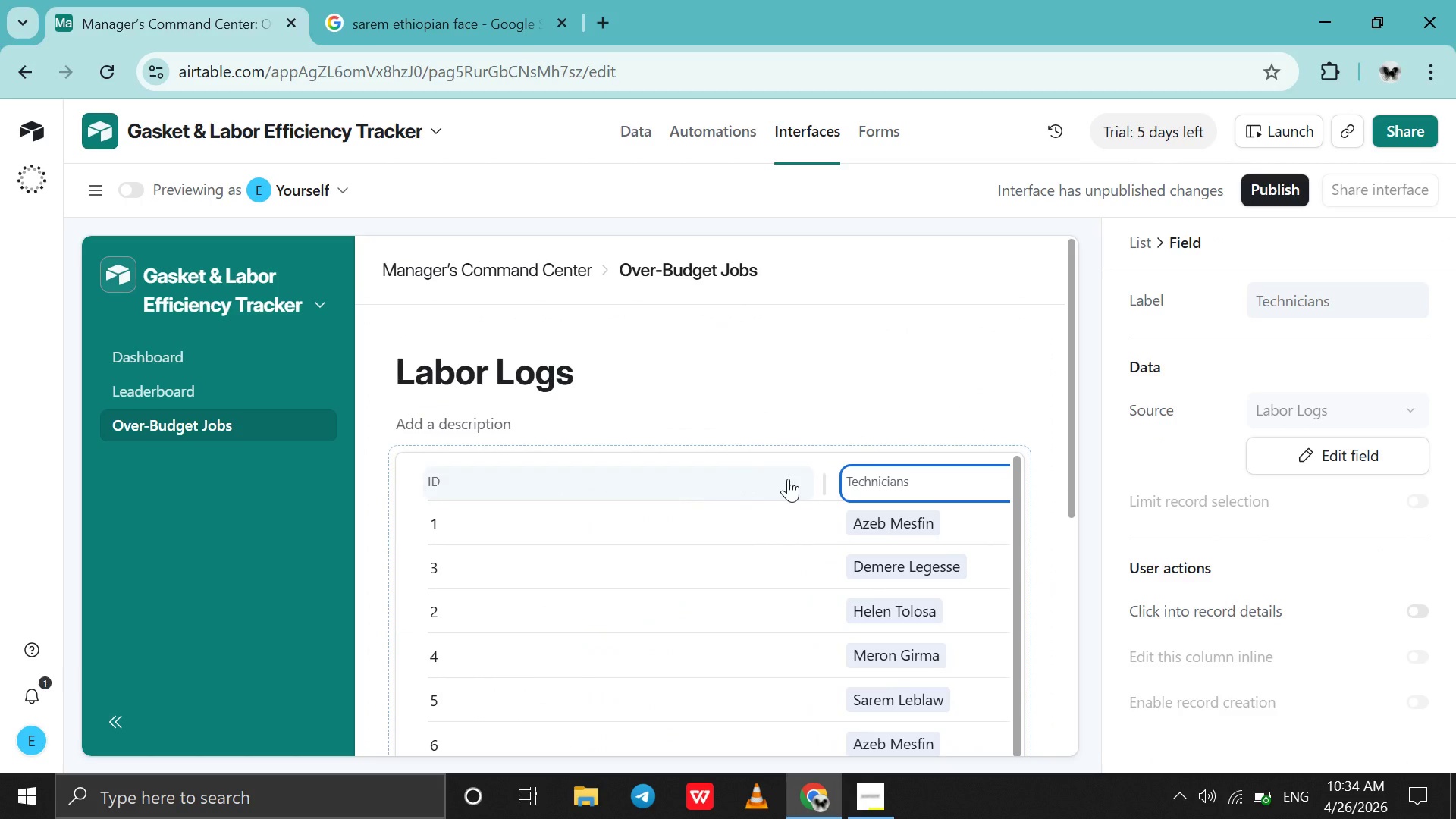 
left_click([788, 479])
 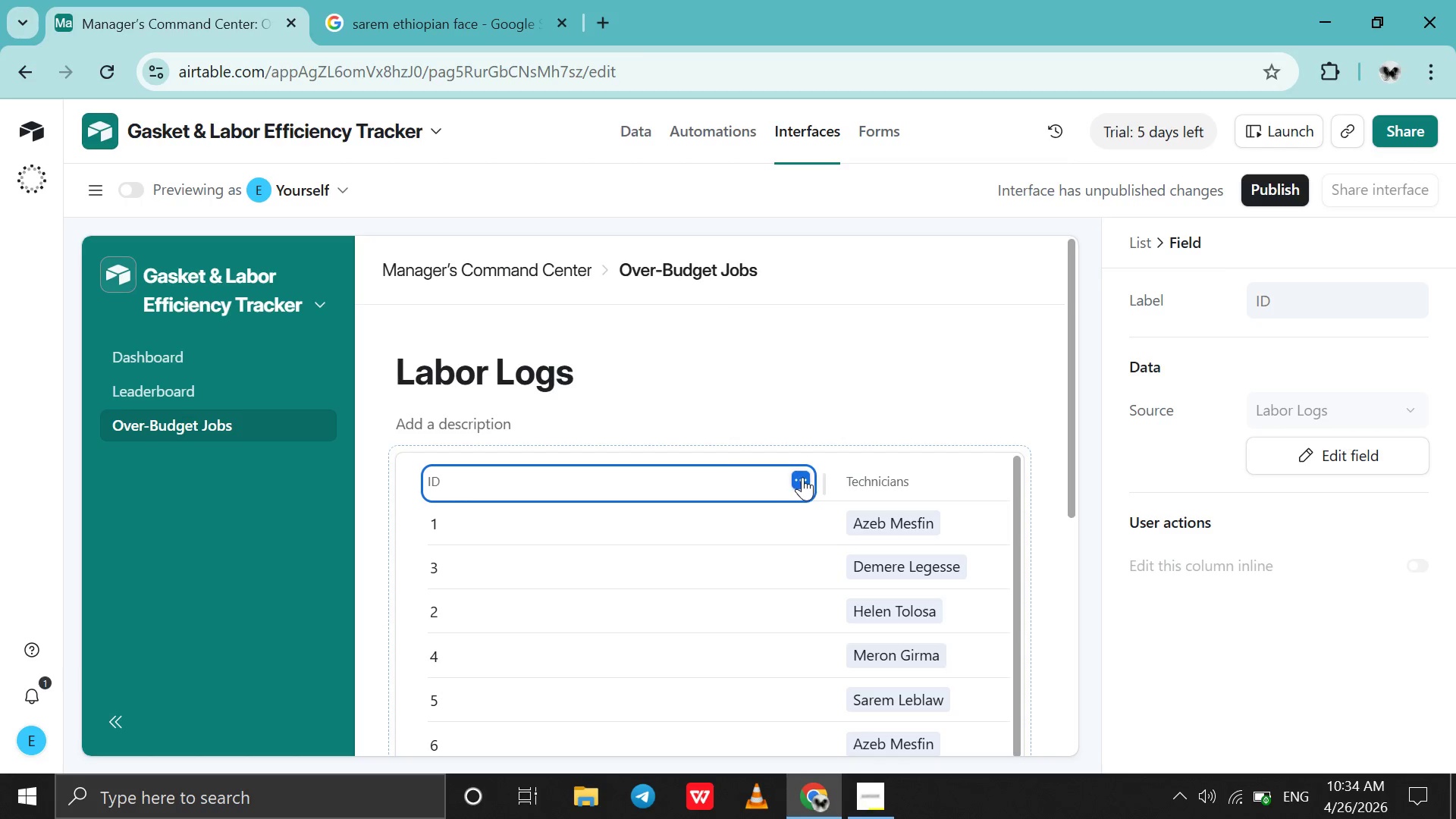 
left_click([802, 477])
 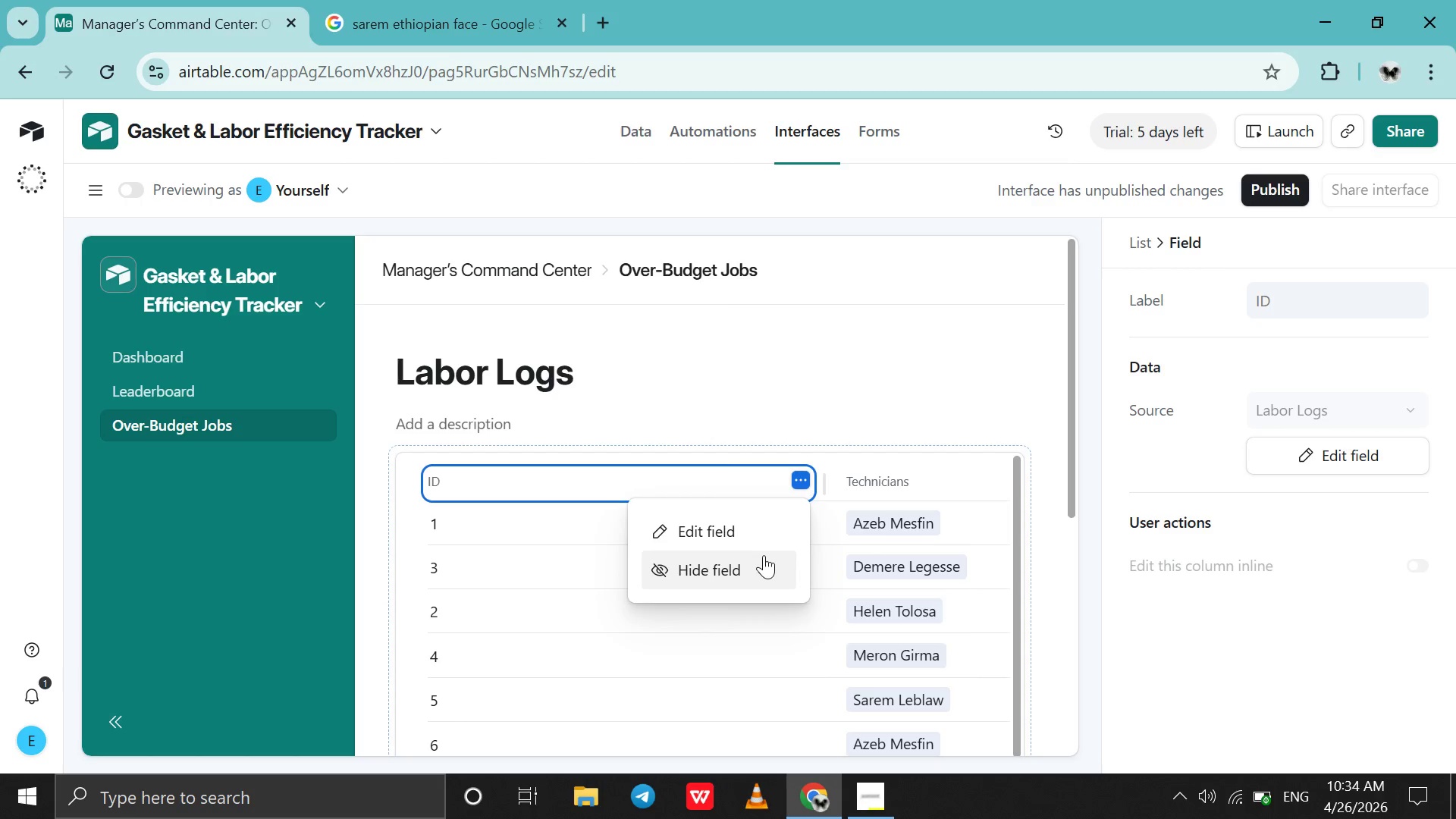 
left_click([761, 560])
 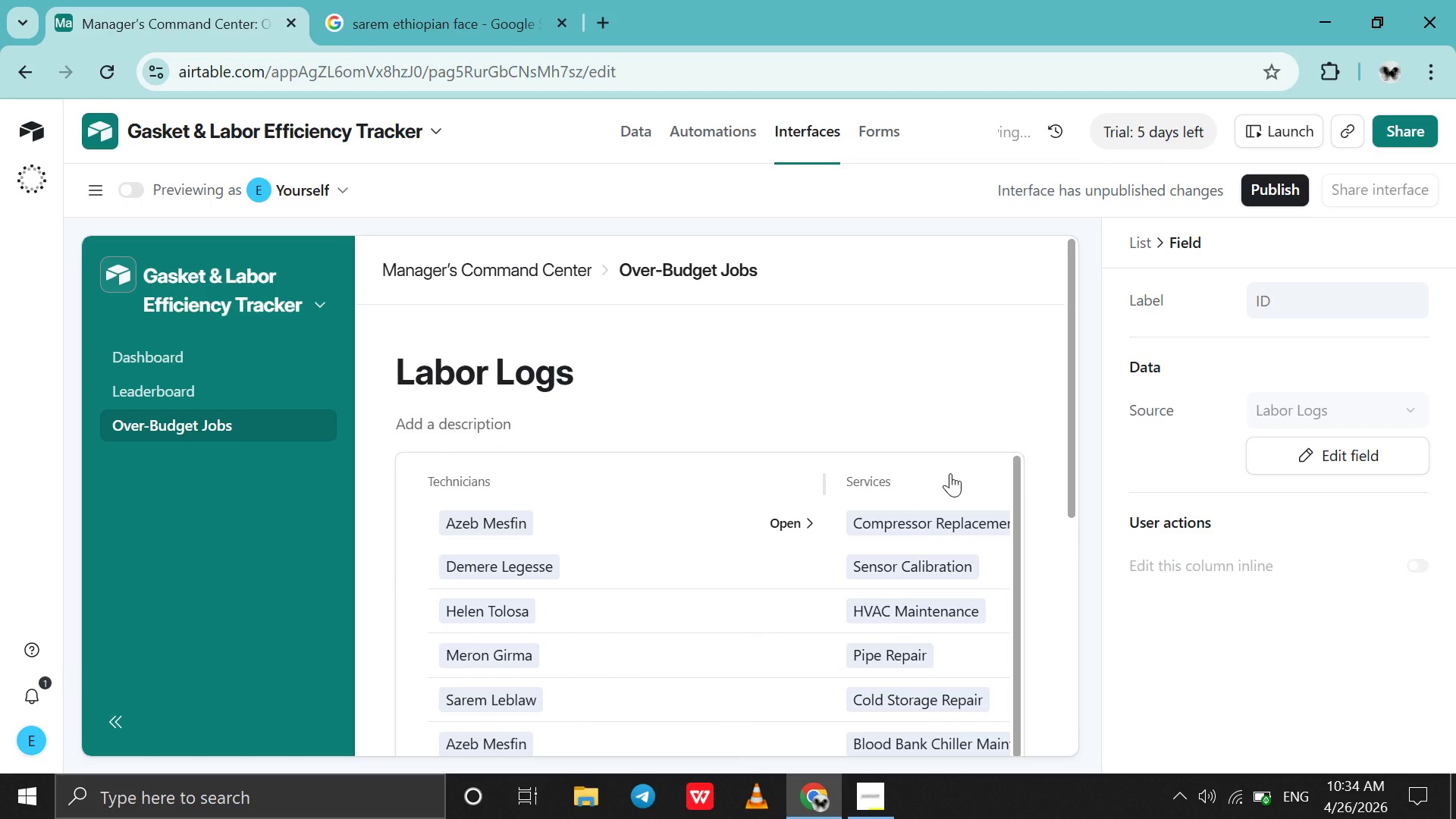 
left_click_drag(start_coordinate=[950, 473], to_coordinate=[440, 544])
 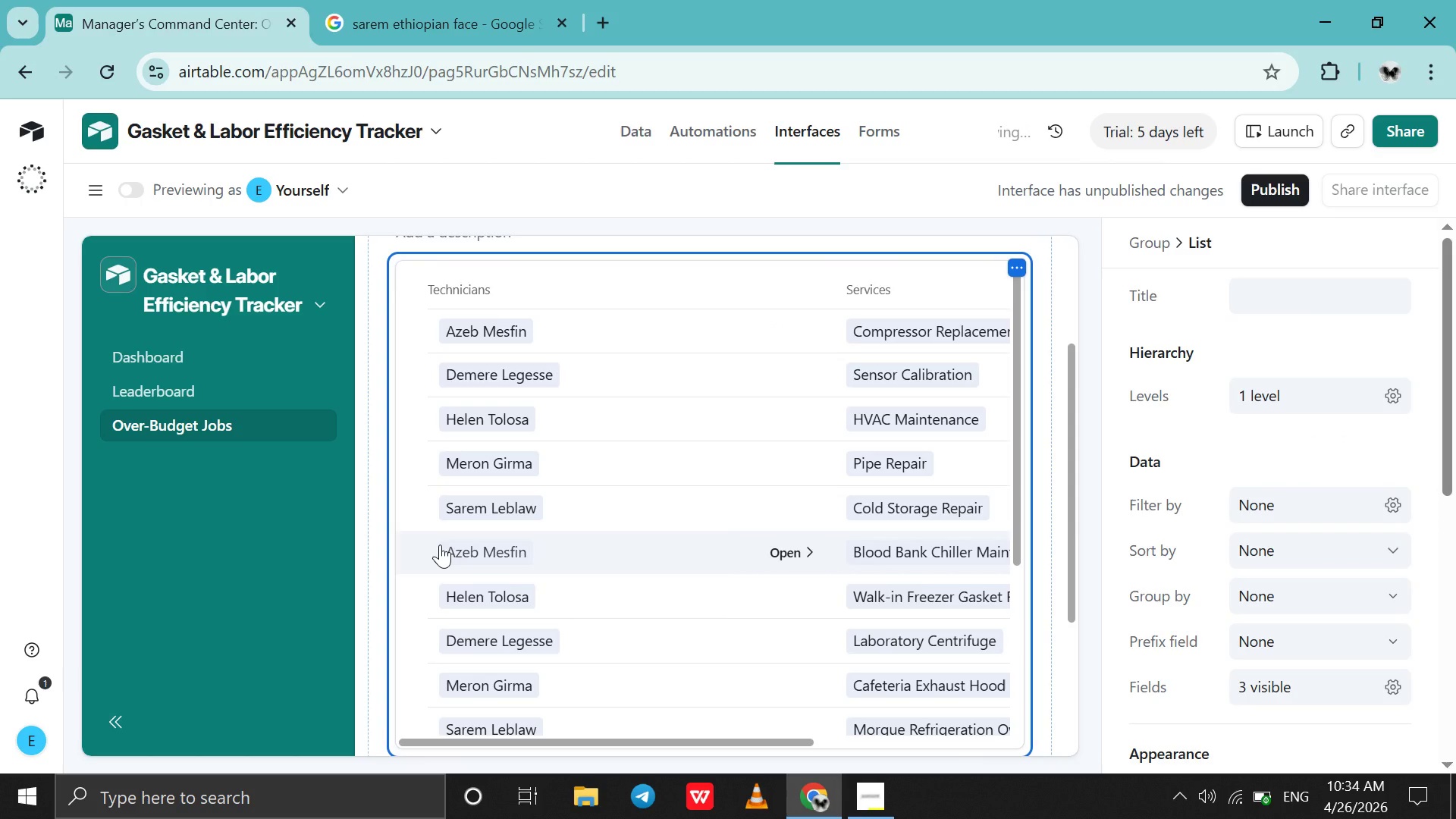 
scroll: coordinate [440, 544], scroll_direction: up, amount: 6.0
 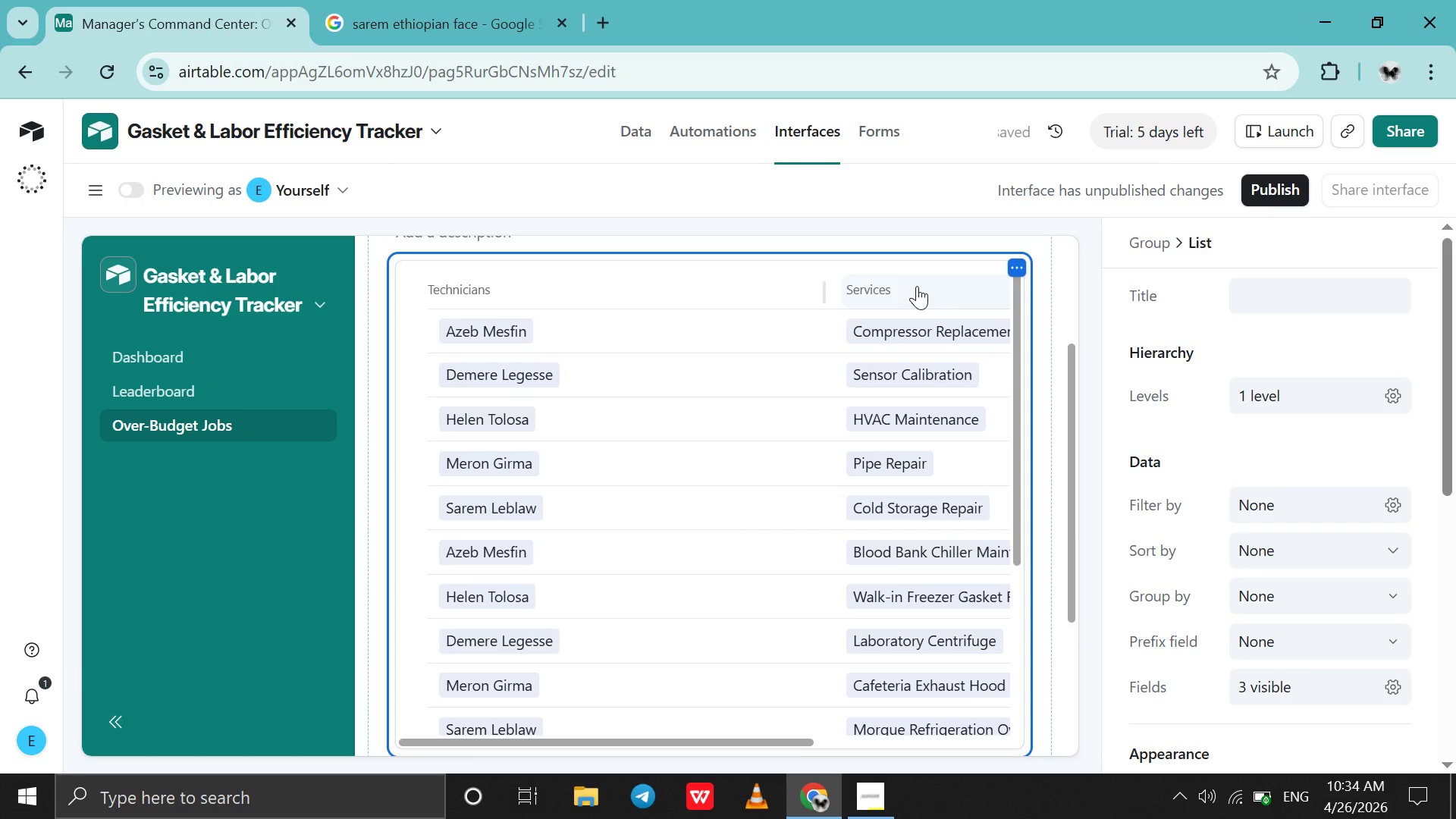 
left_click_drag(start_coordinate=[917, 286], to_coordinate=[331, 432])
 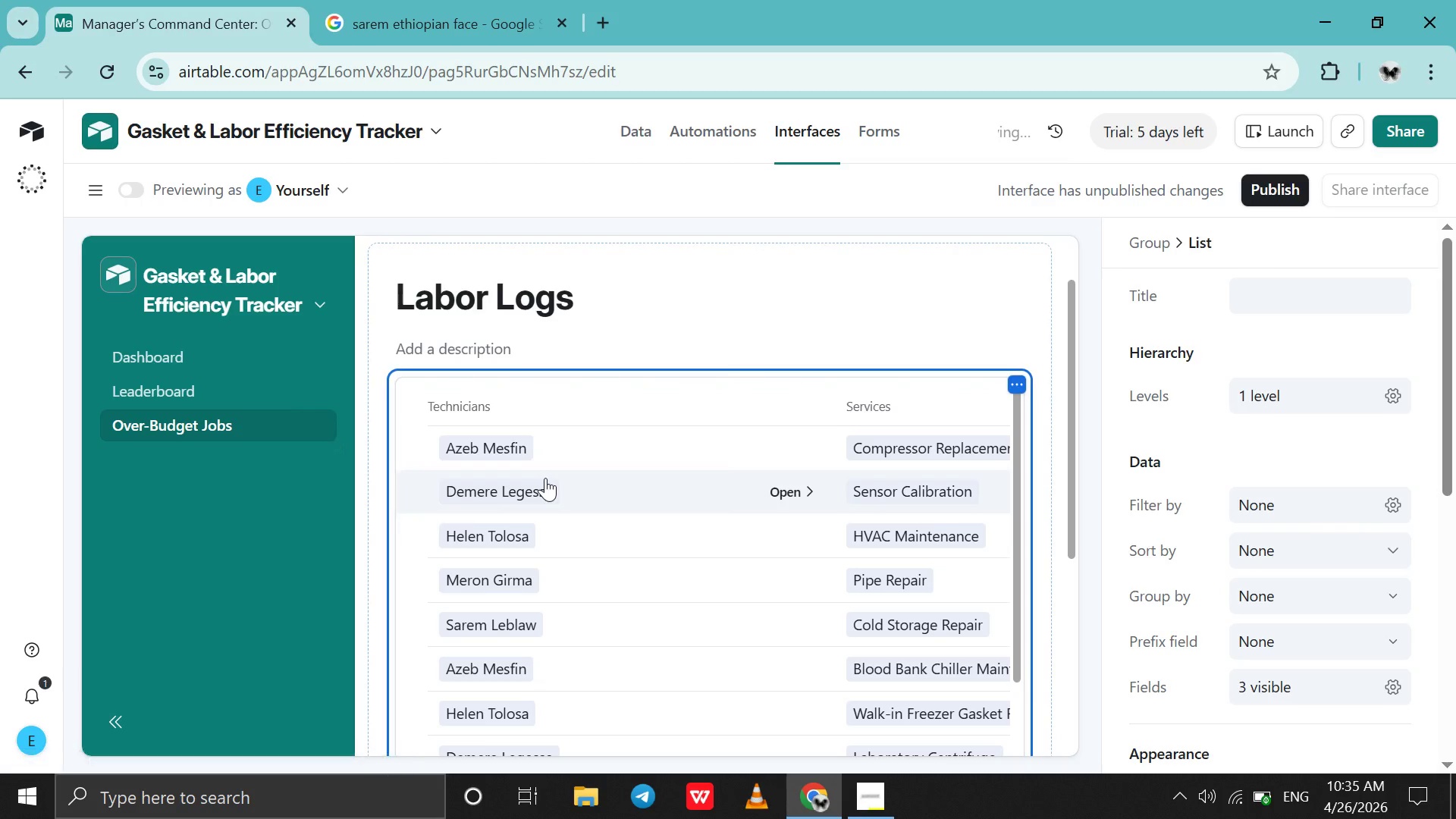 
scroll: coordinate [545, 478], scroll_direction: up, amount: 3.0
 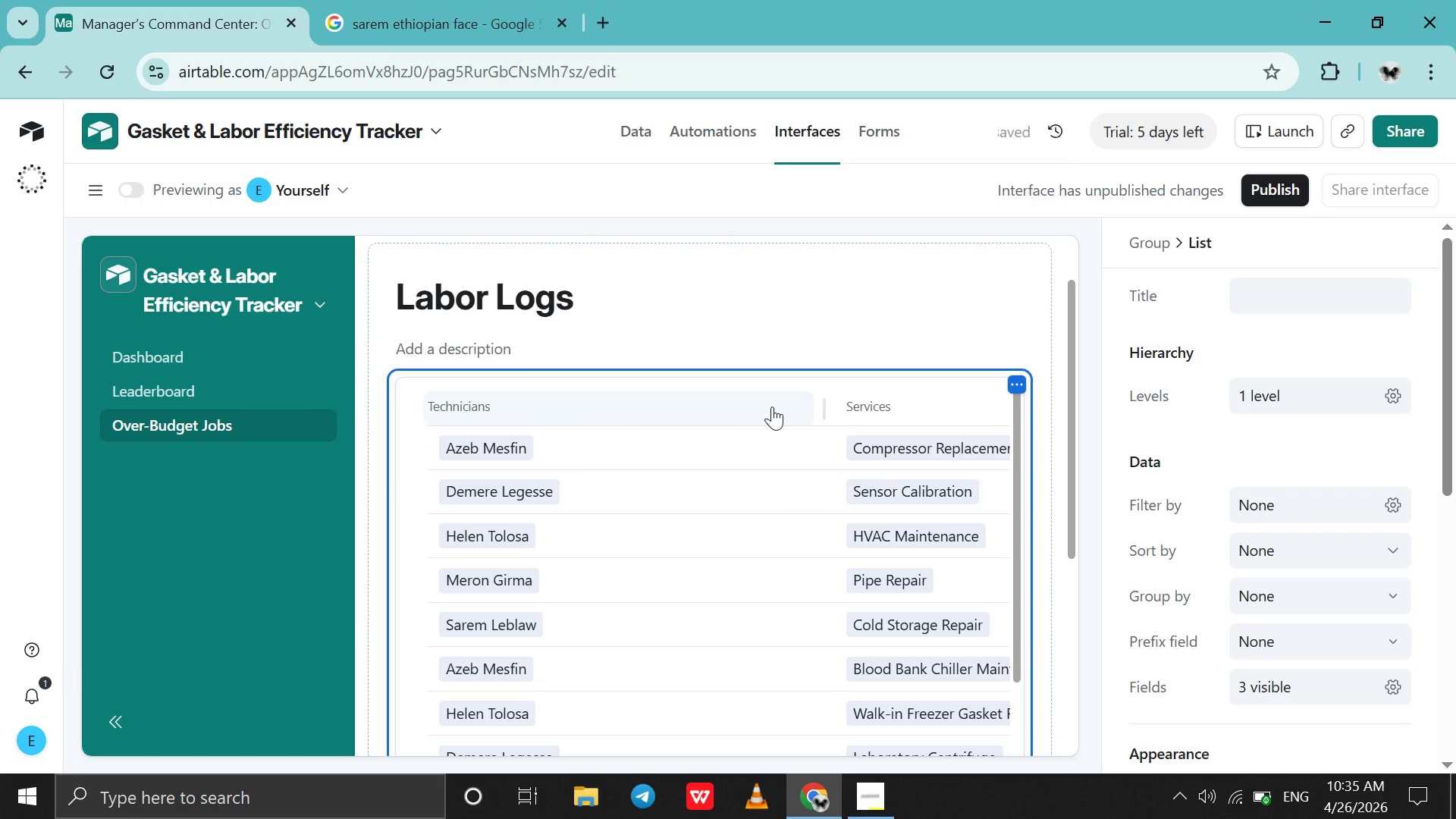 
left_click([785, 406])
 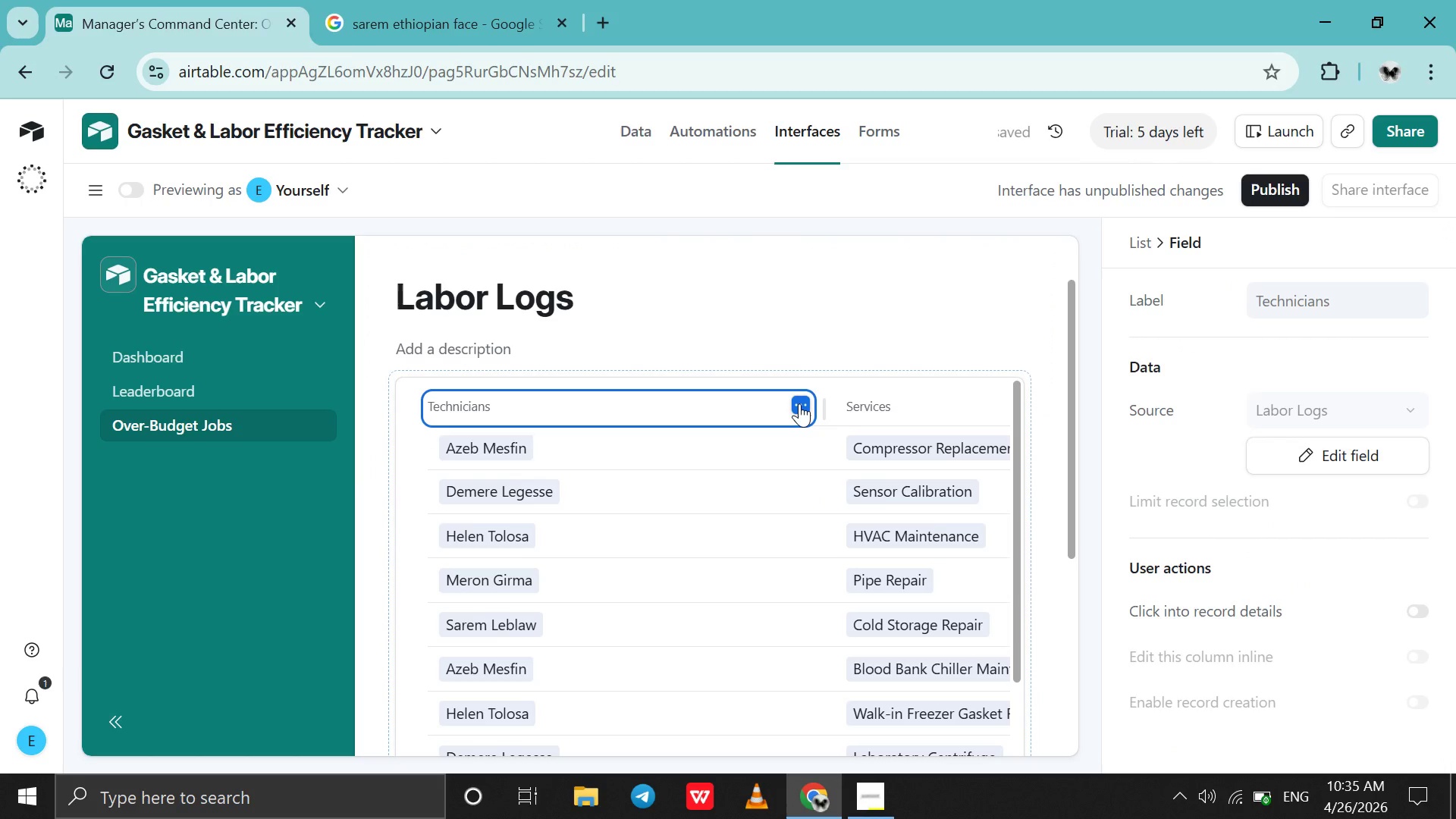 
left_click([799, 403])
 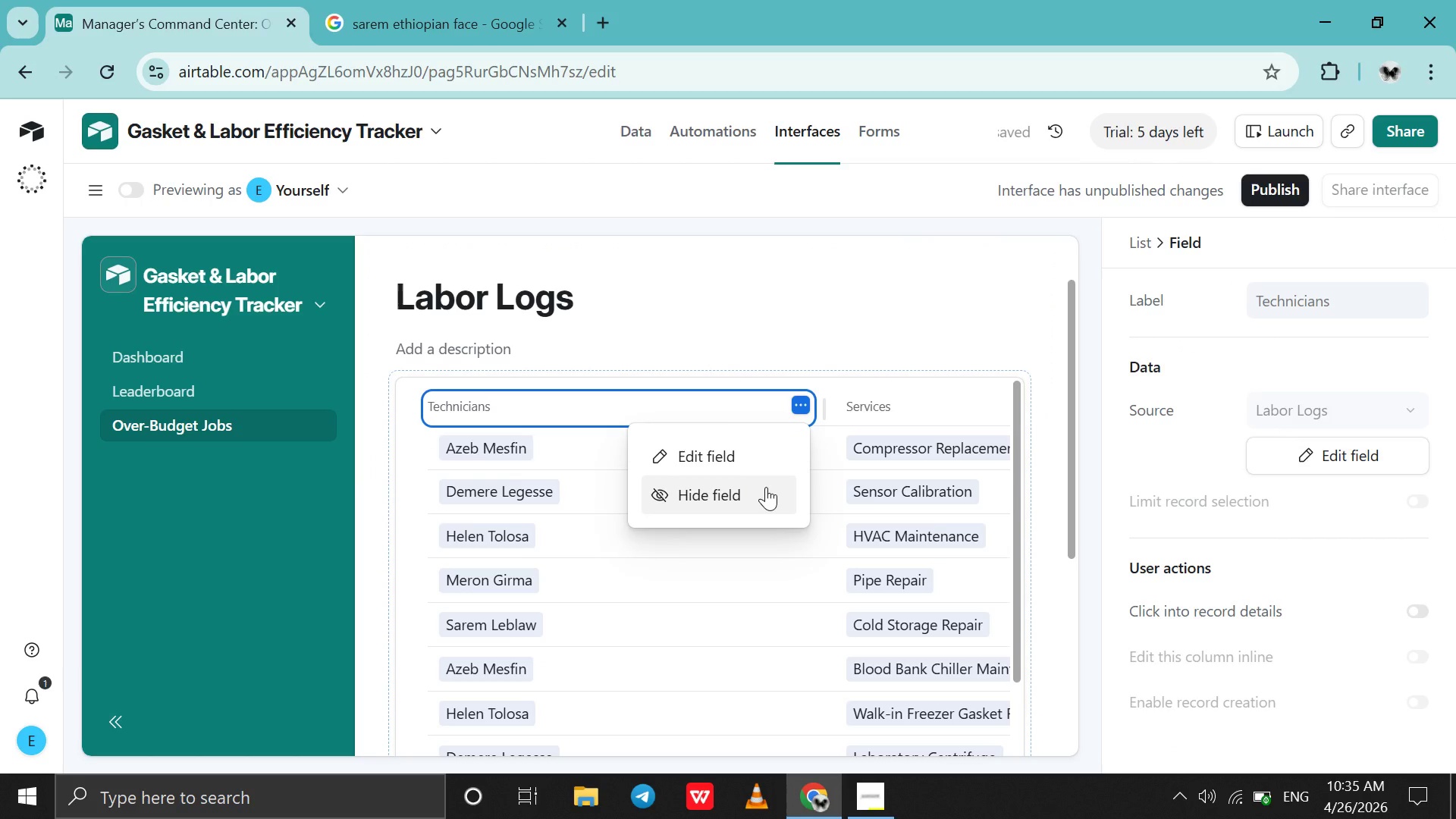 
left_click([765, 491])
 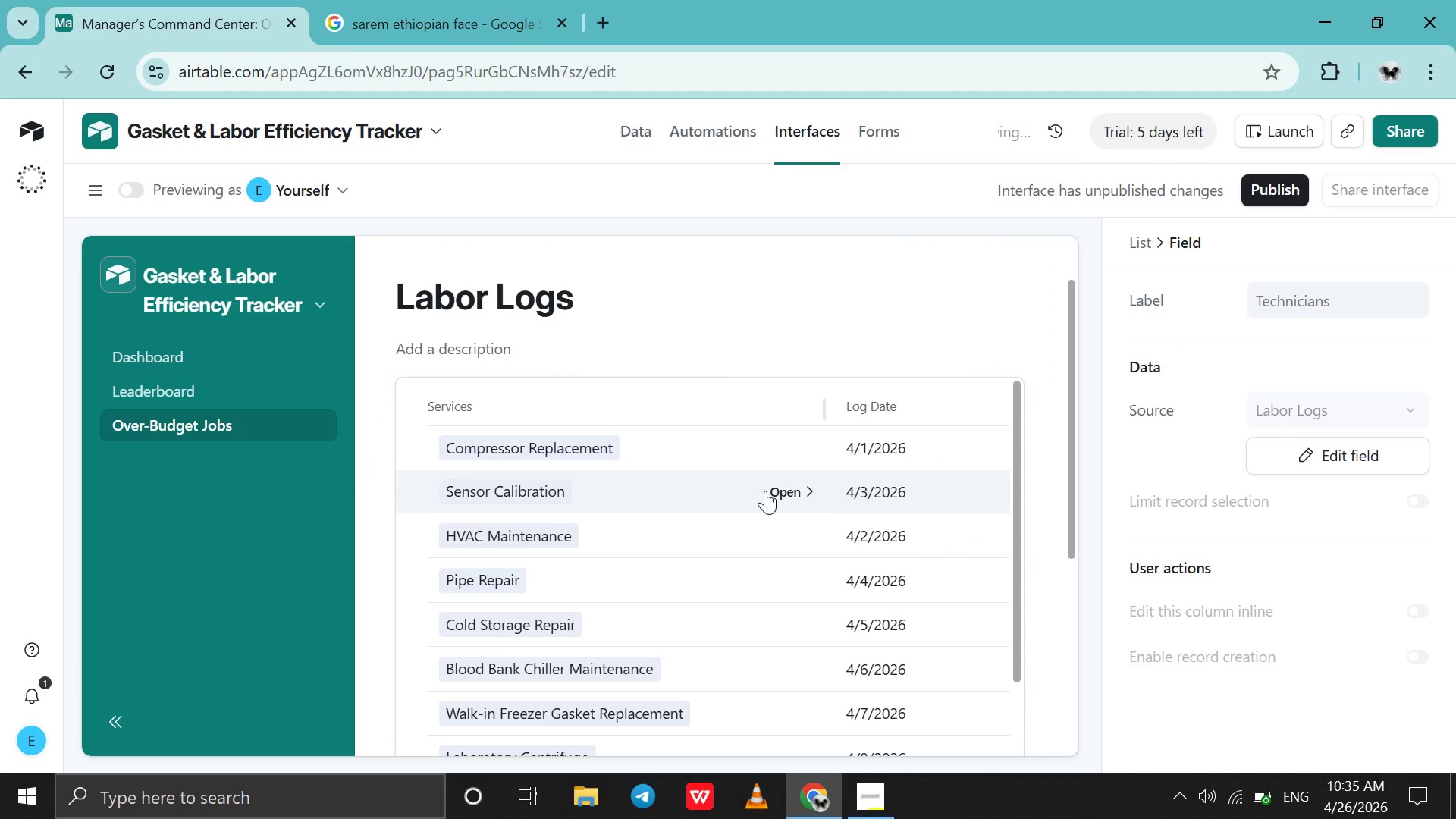 
scroll: coordinate [765, 491], scroll_direction: down, amount: 2.0
 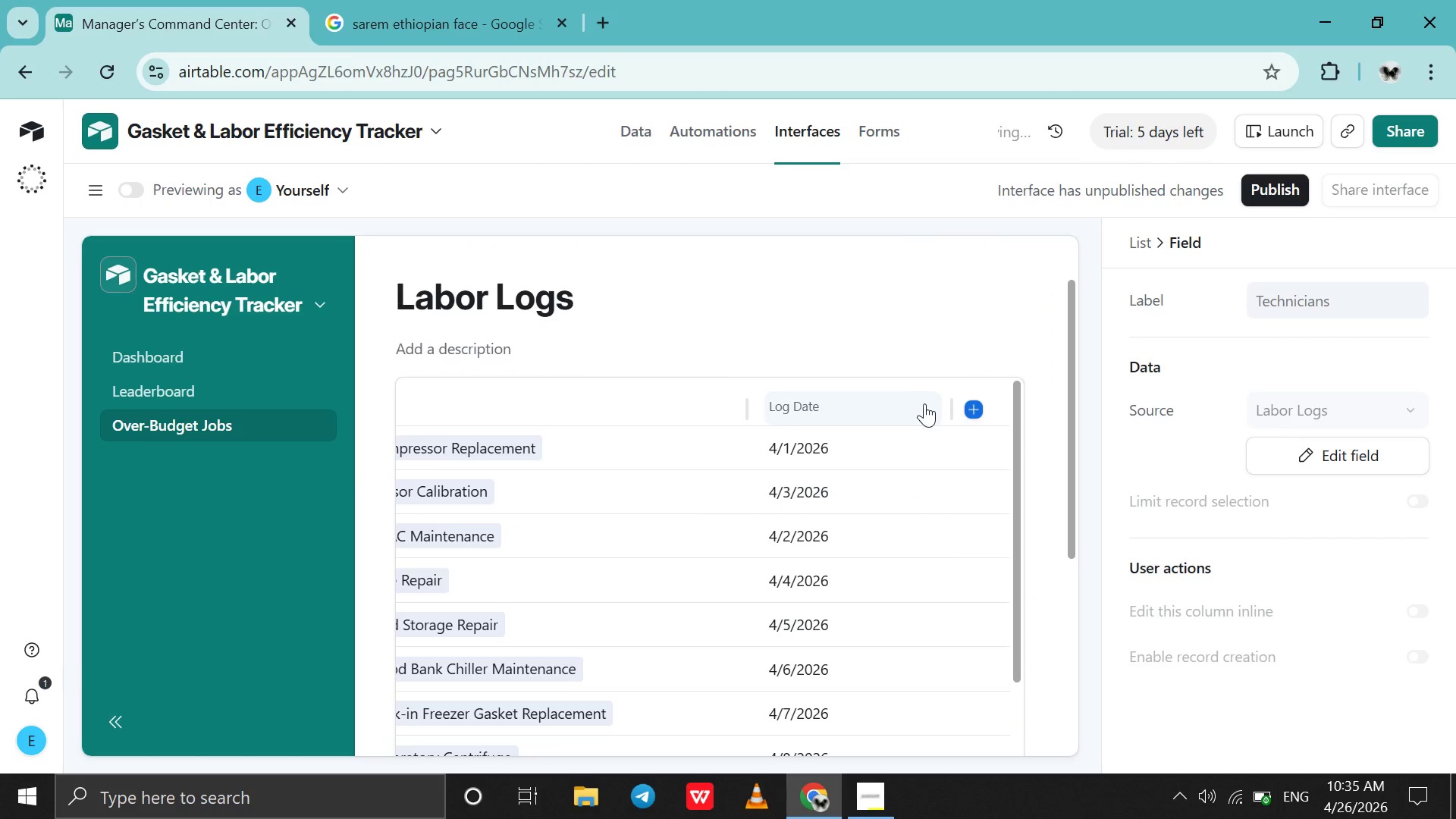 
left_click([925, 405])
 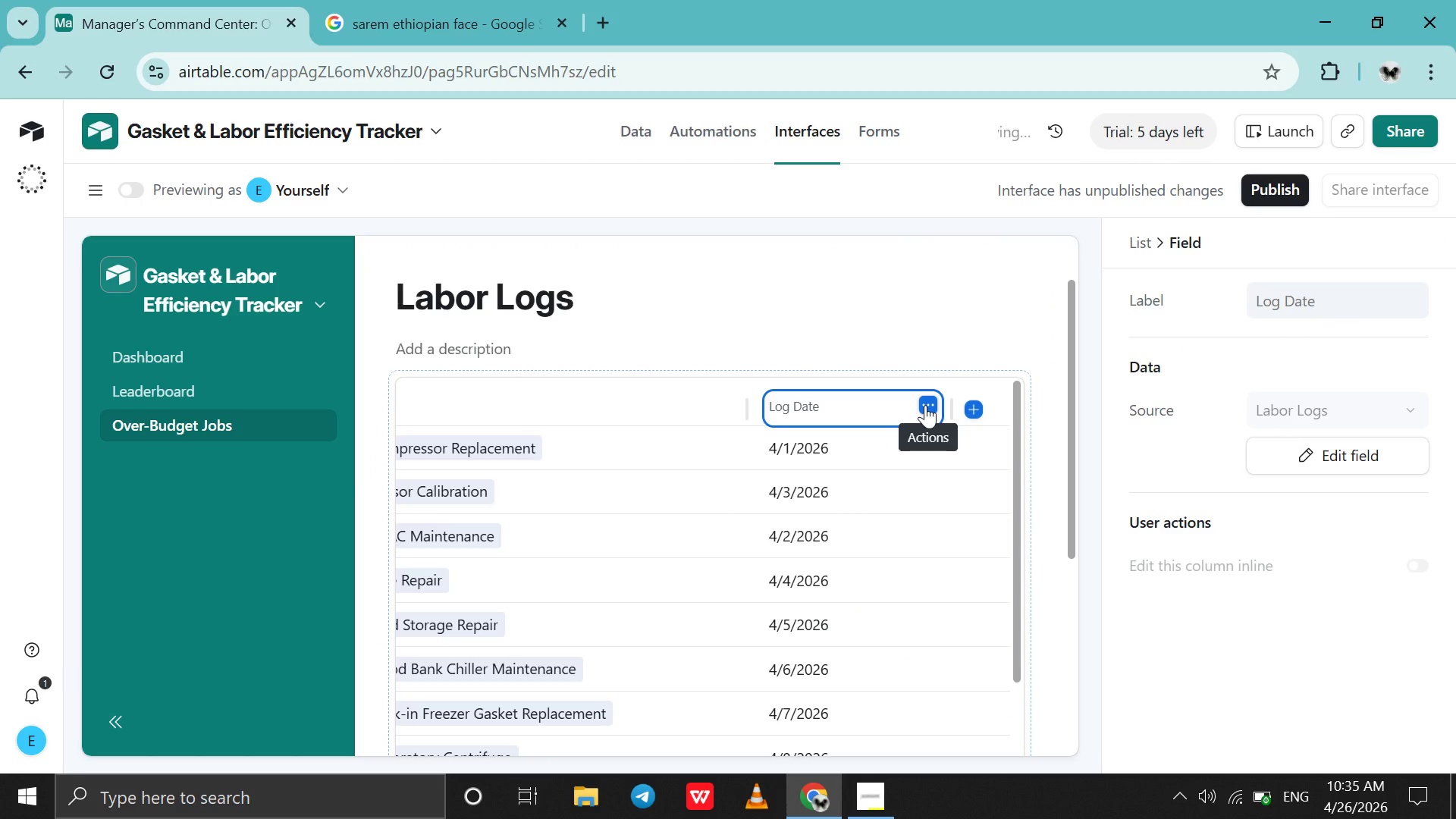 
left_click([925, 405])
 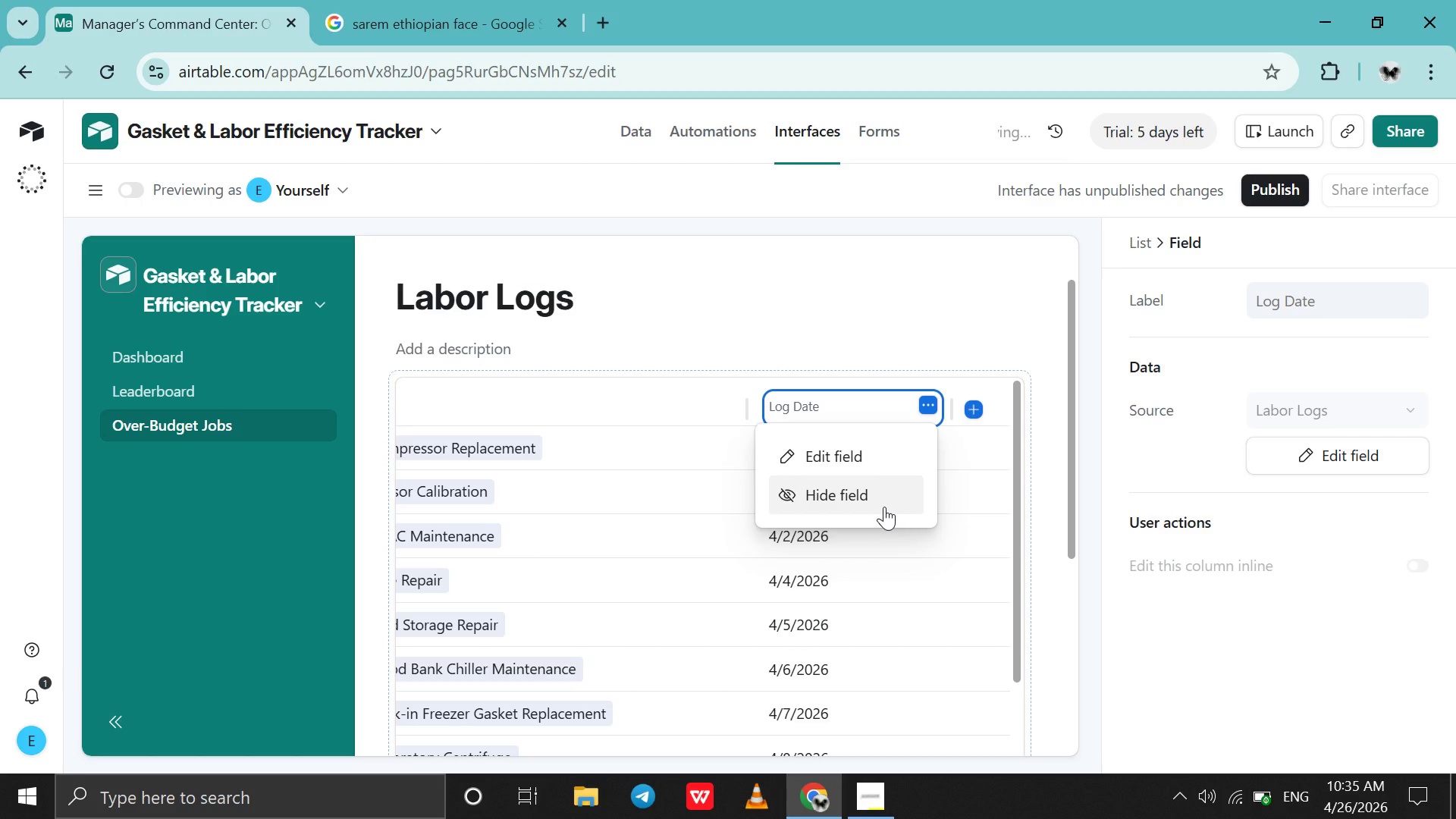 
left_click([884, 507])
 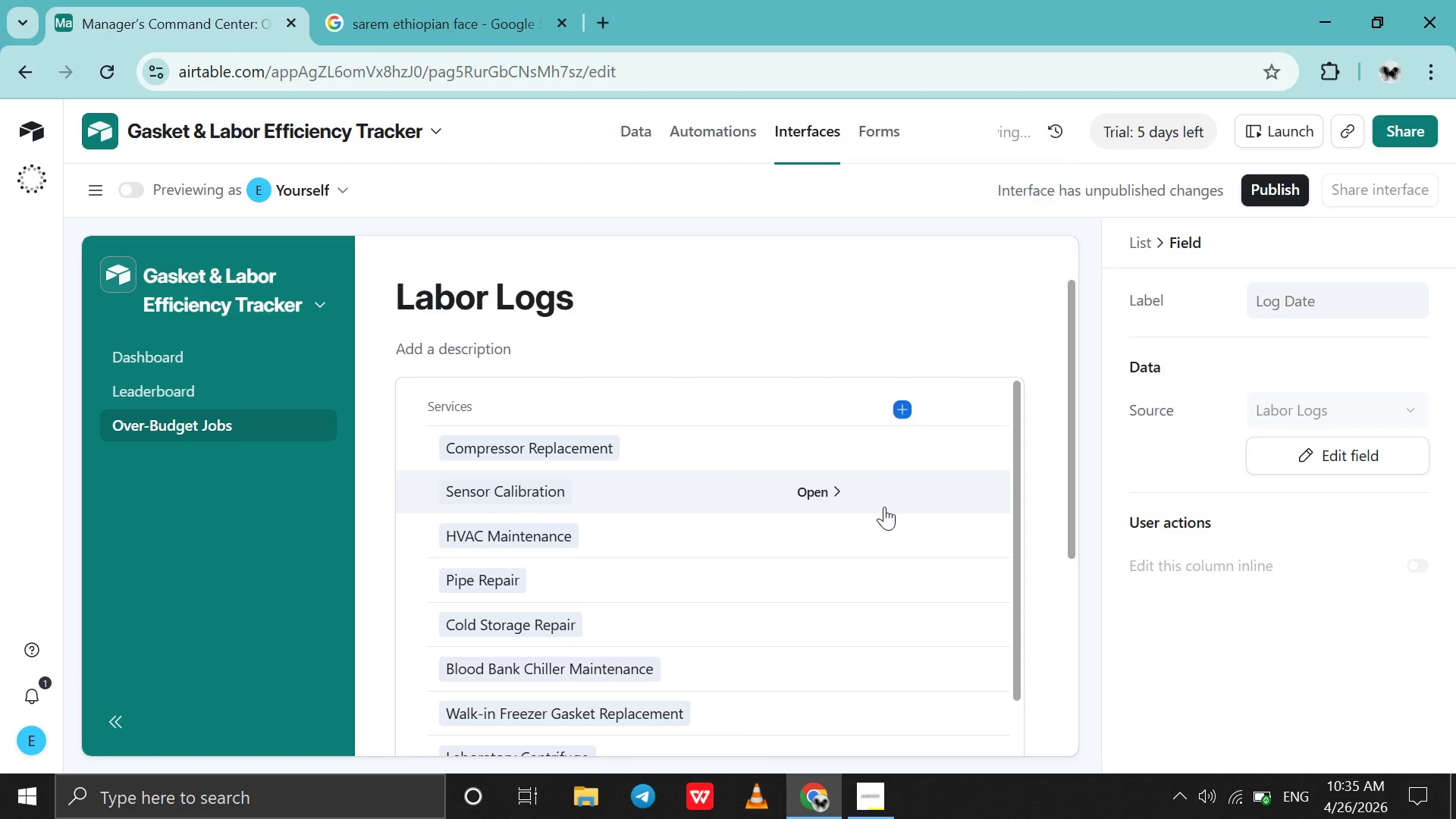 
scroll: coordinate [884, 507], scroll_direction: down, amount: 5.0
 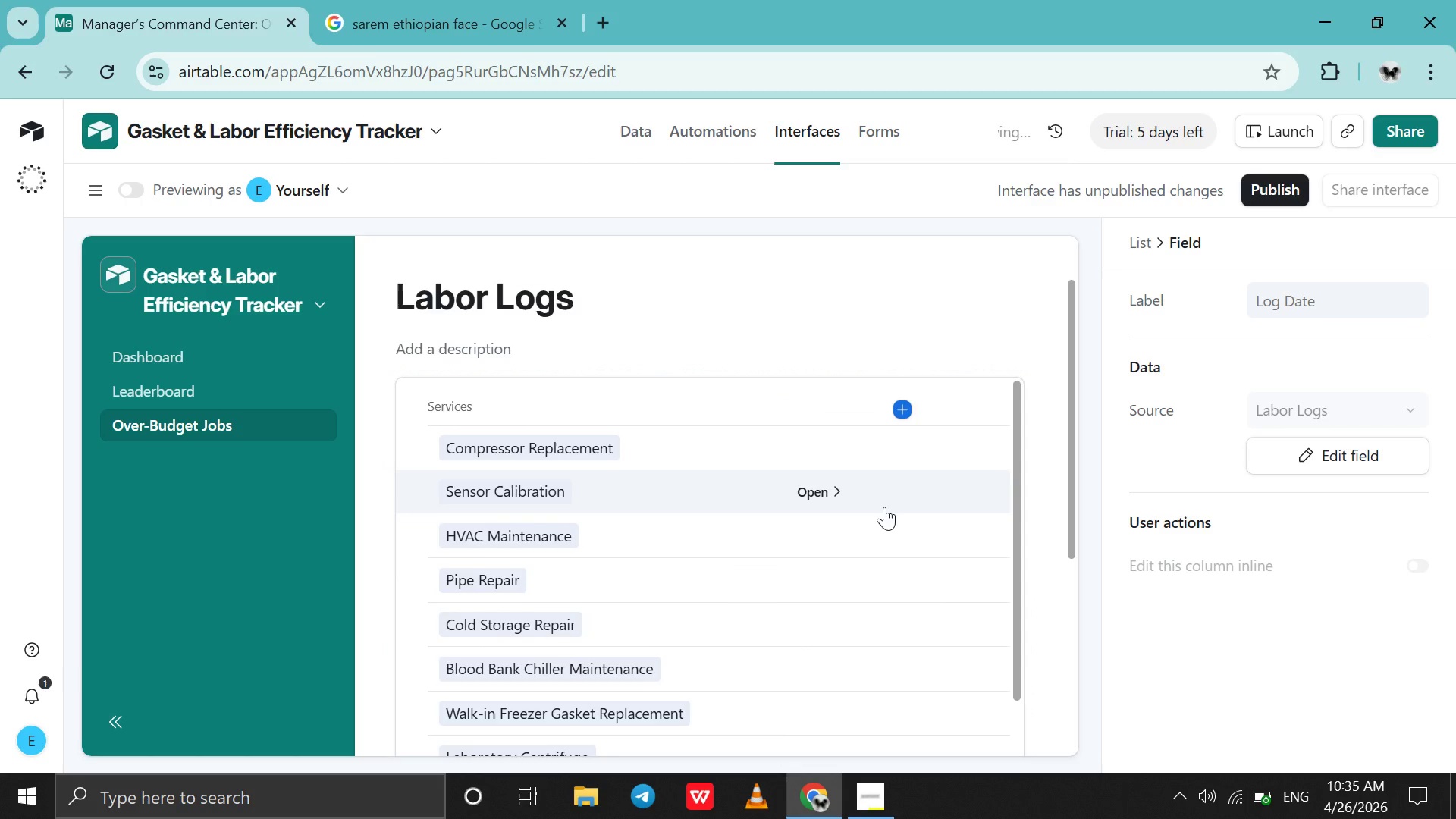 
scroll: coordinate [884, 507], scroll_direction: up, amount: 4.0
 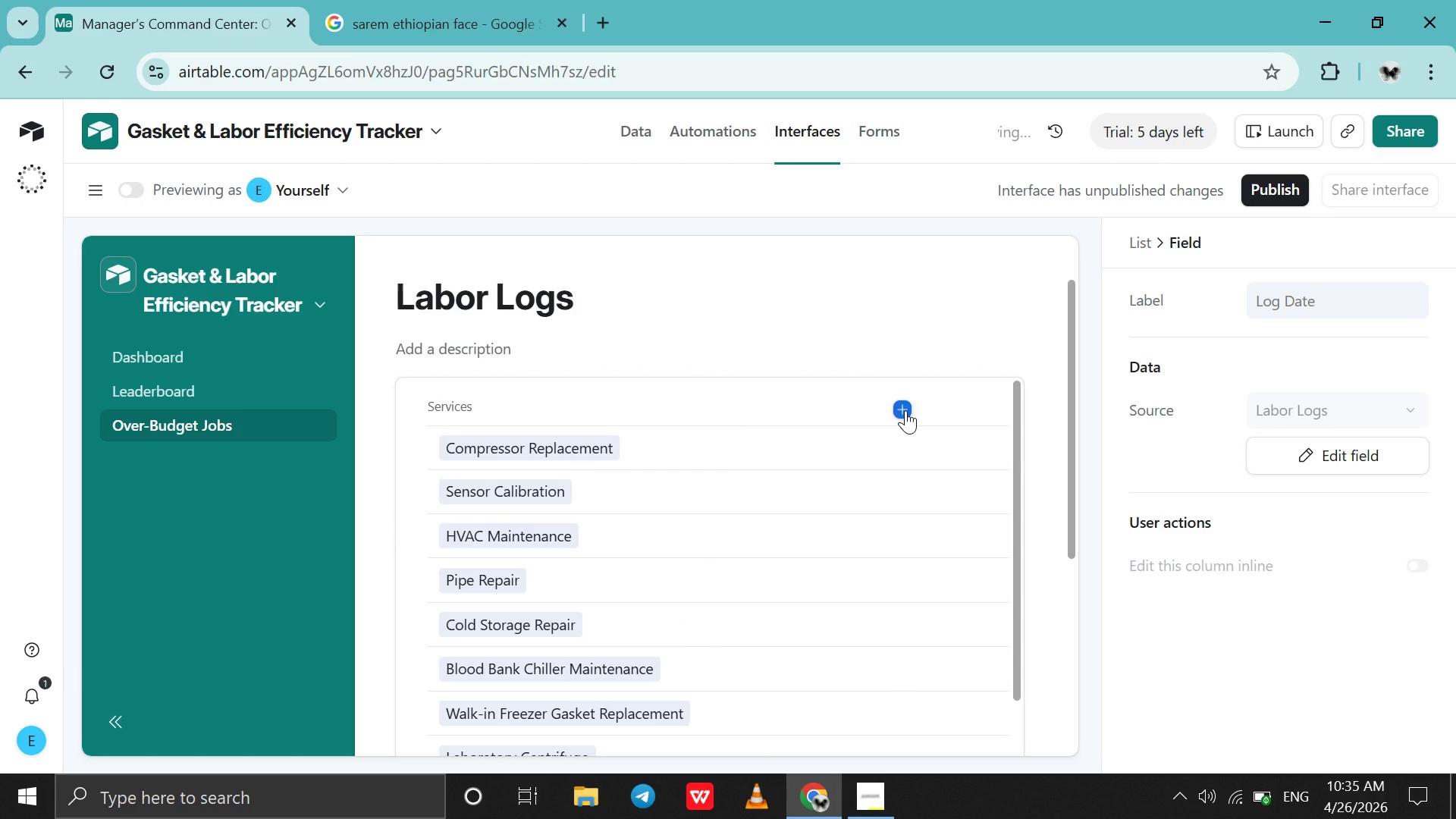 
left_click([905, 410])
 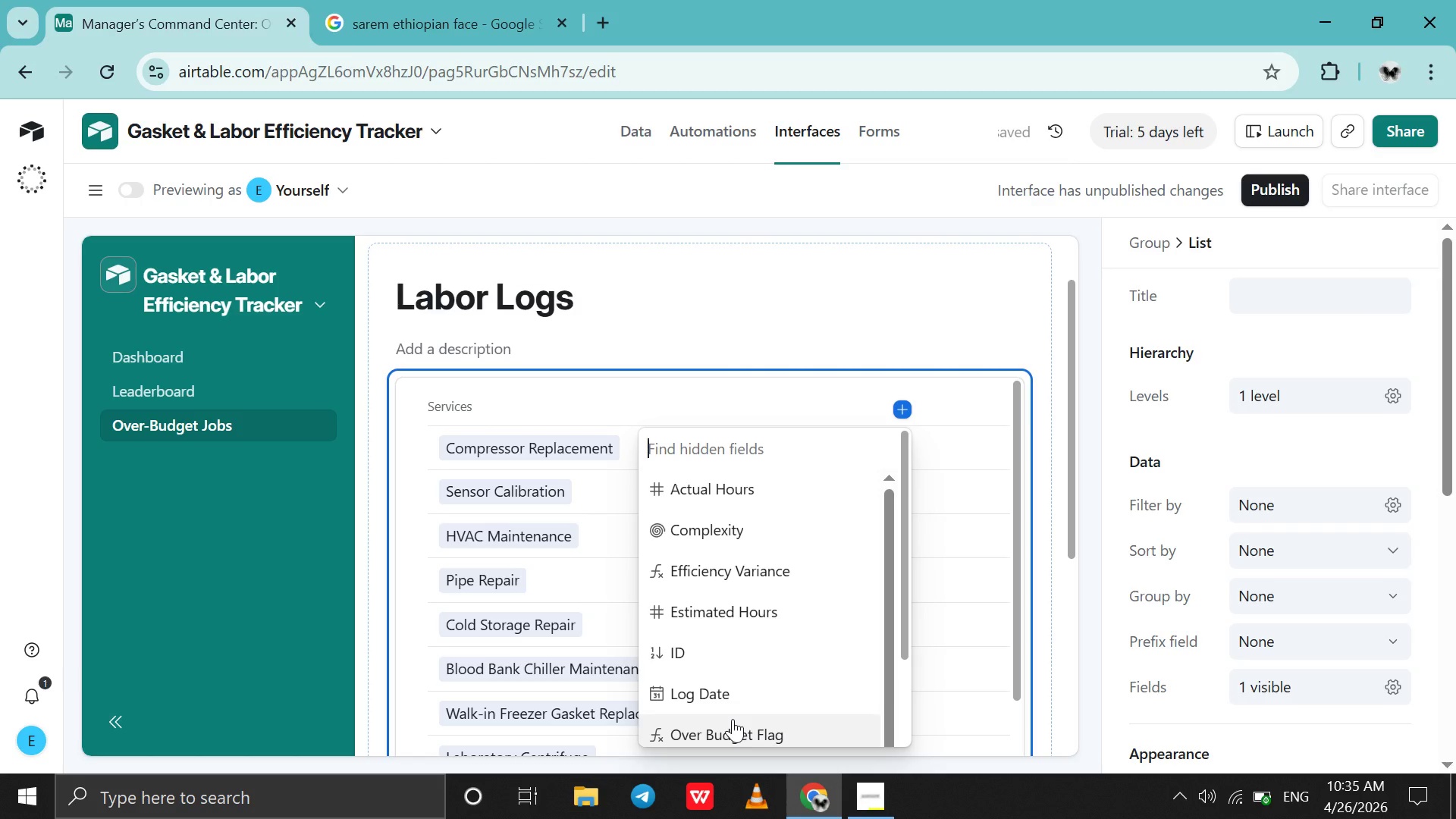 
wait(7.19)
 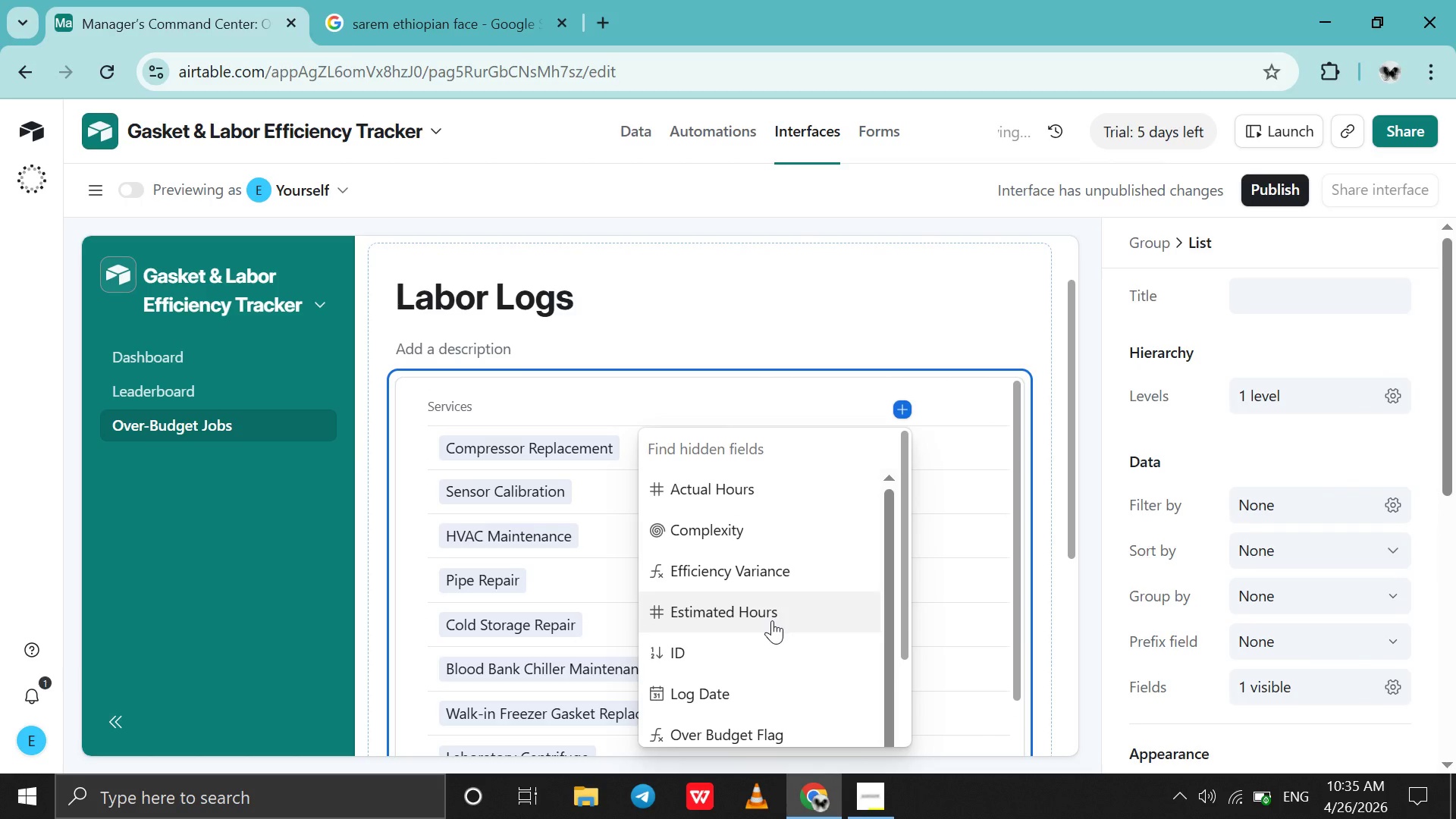 
left_click([801, 385])
 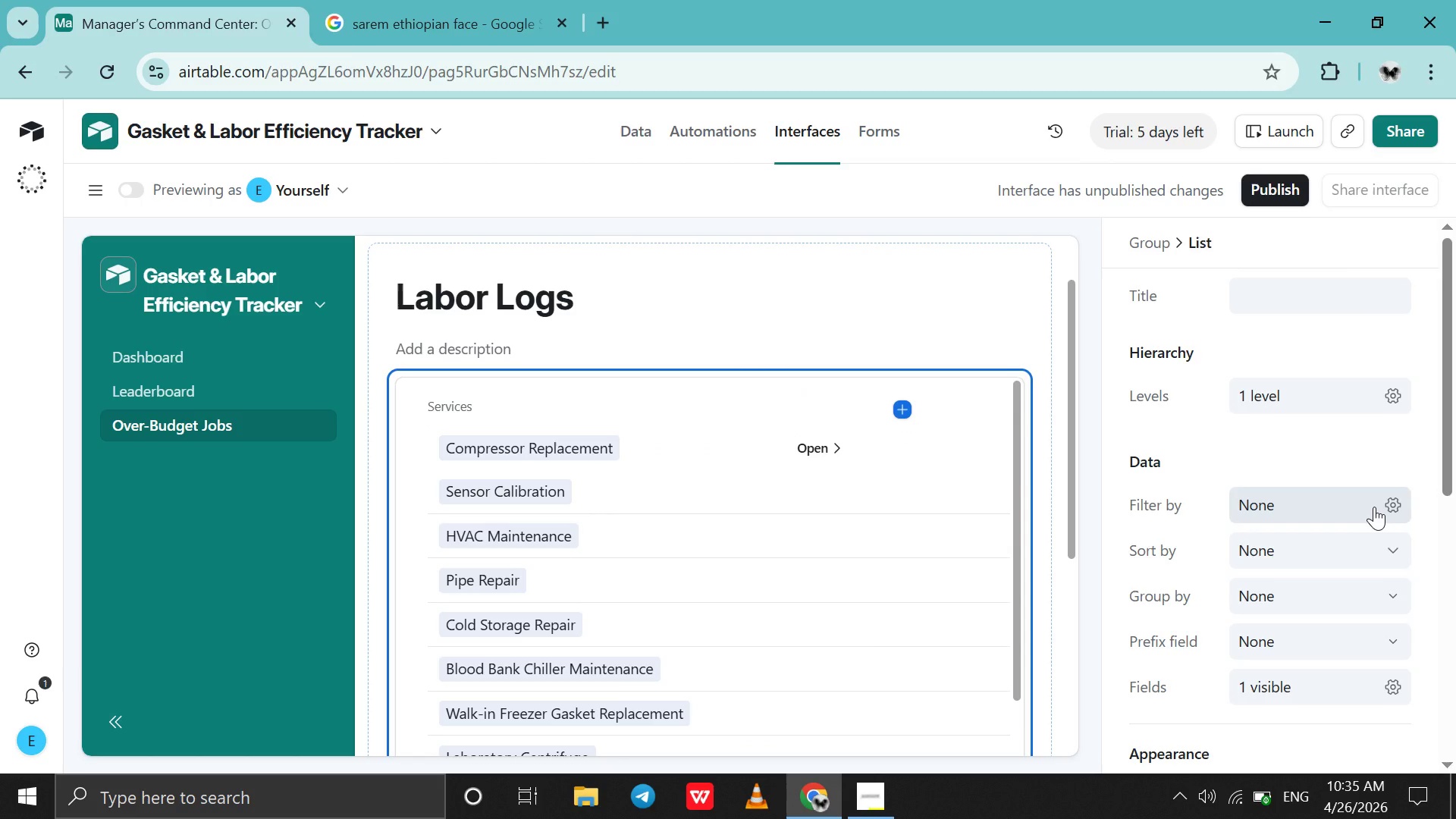 
left_click([1374, 507])
 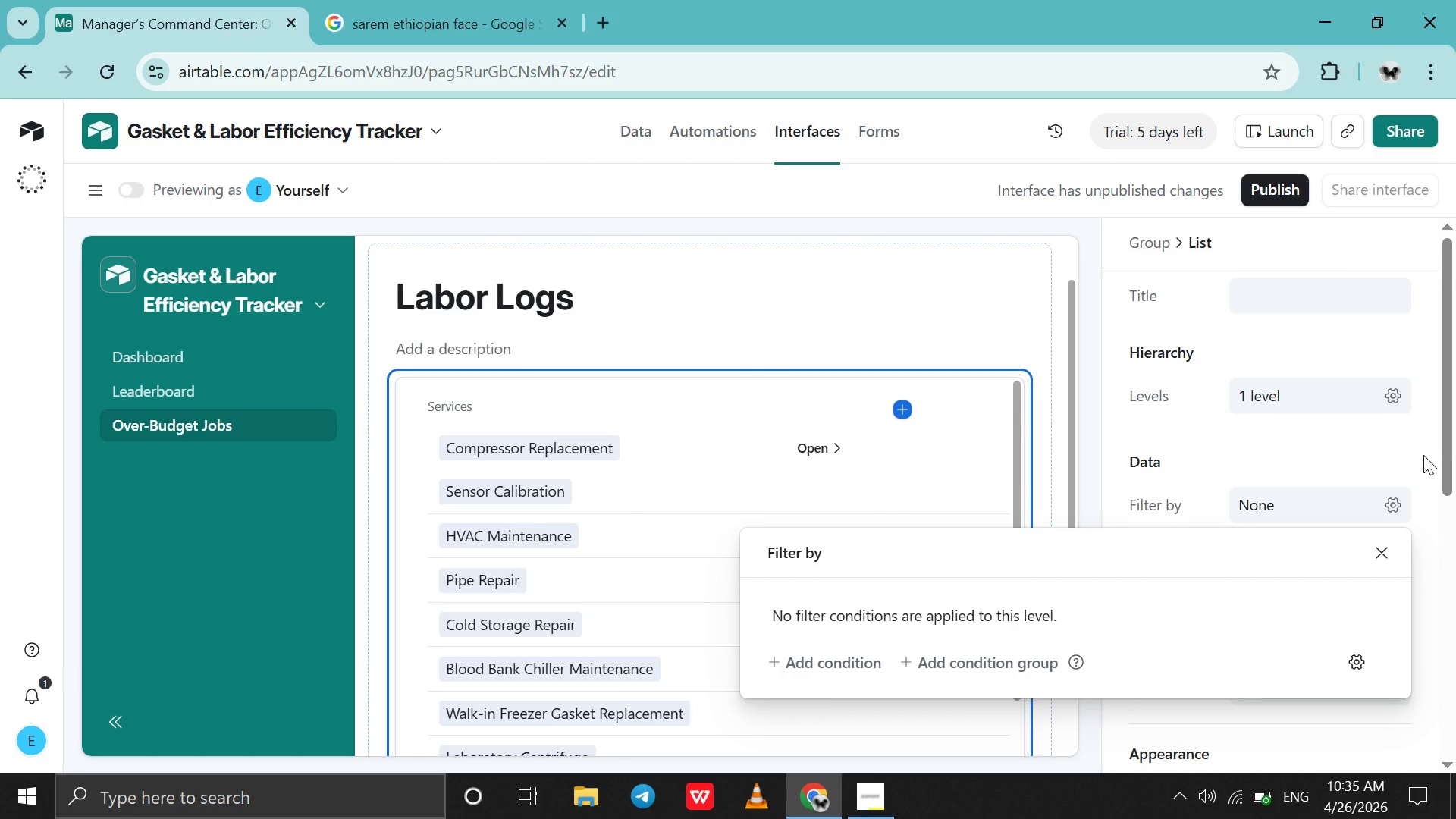 
left_click([1423, 455])
 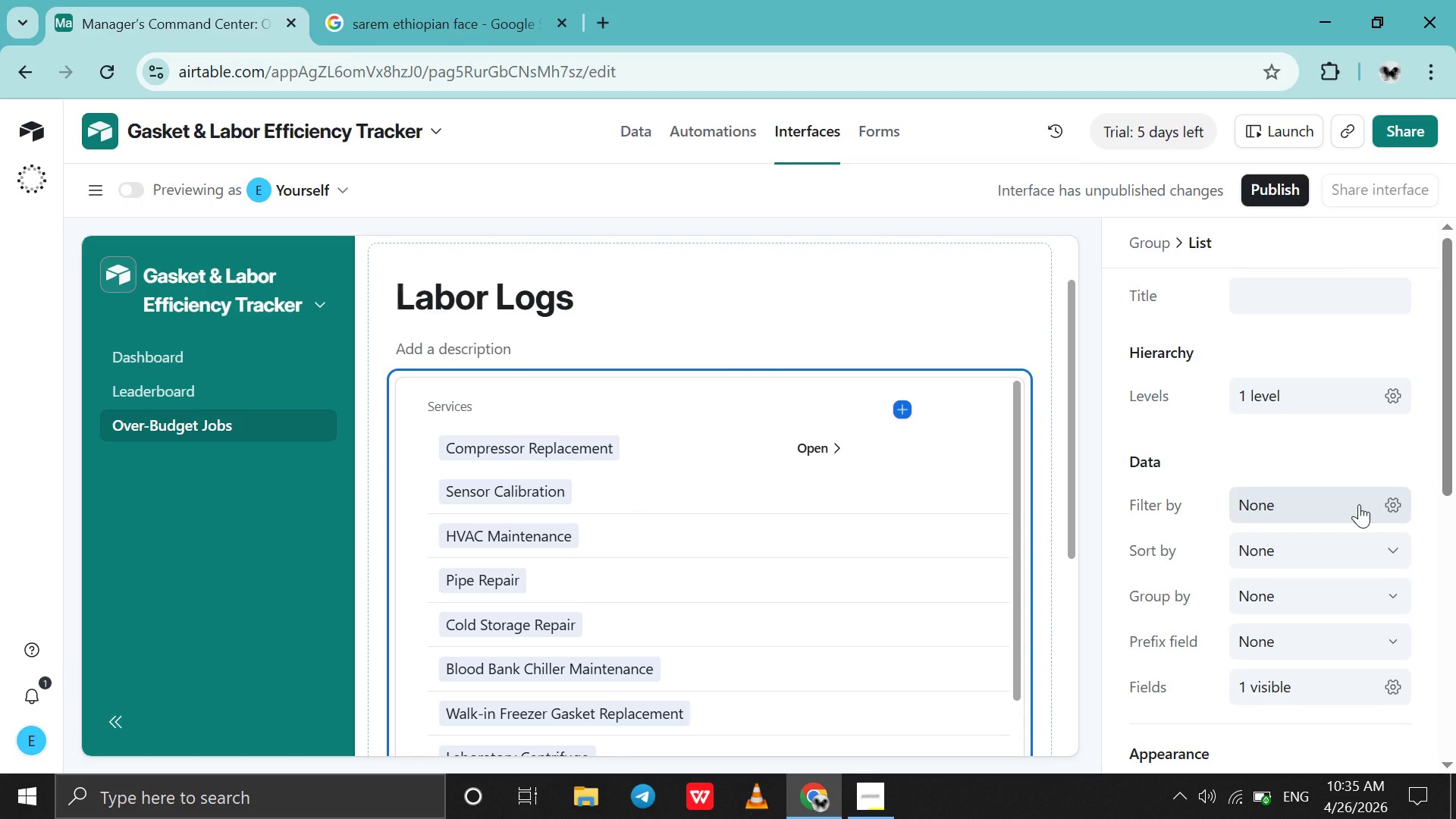 
left_click([1357, 505])
 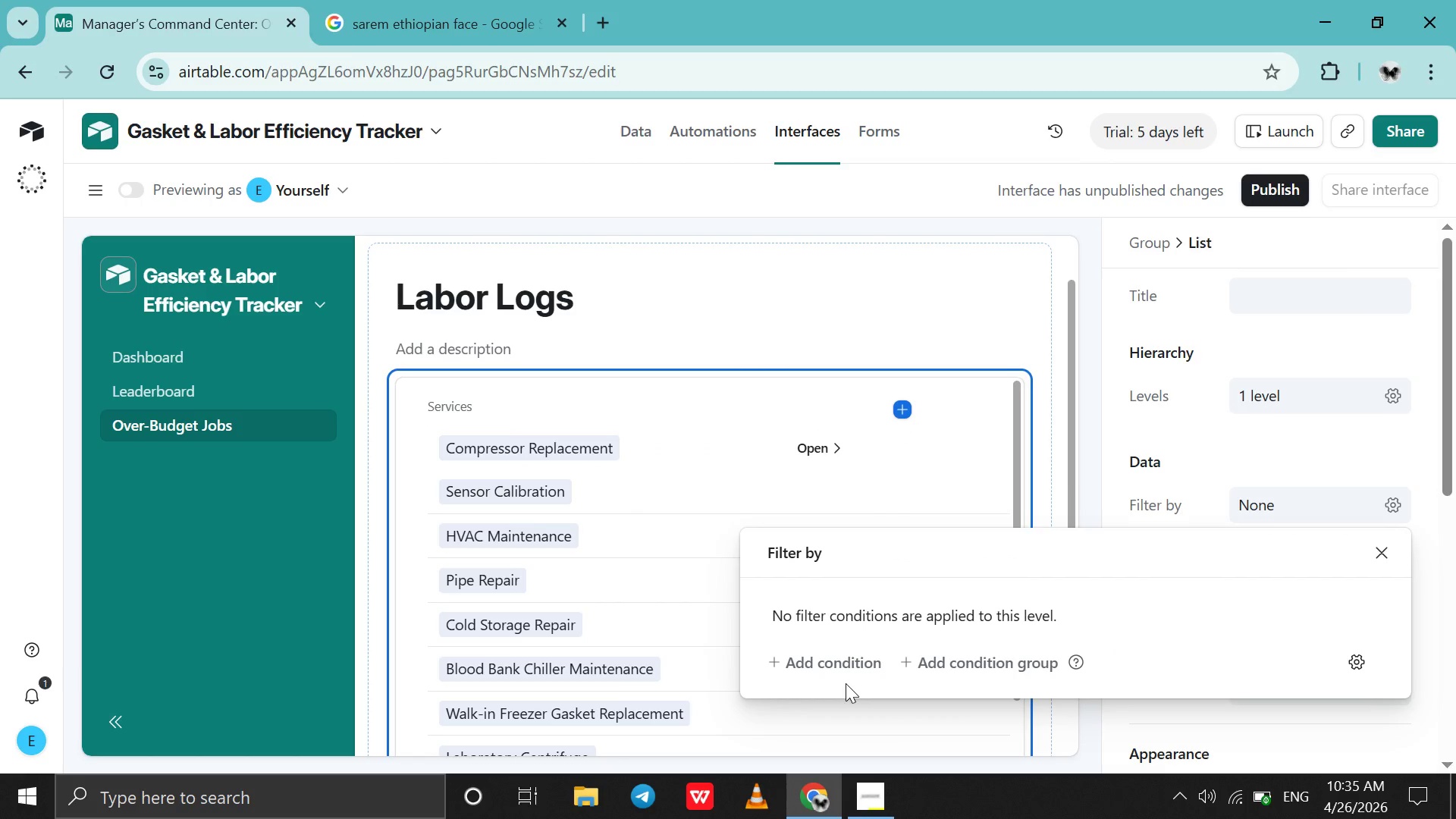 
left_click([846, 664])
 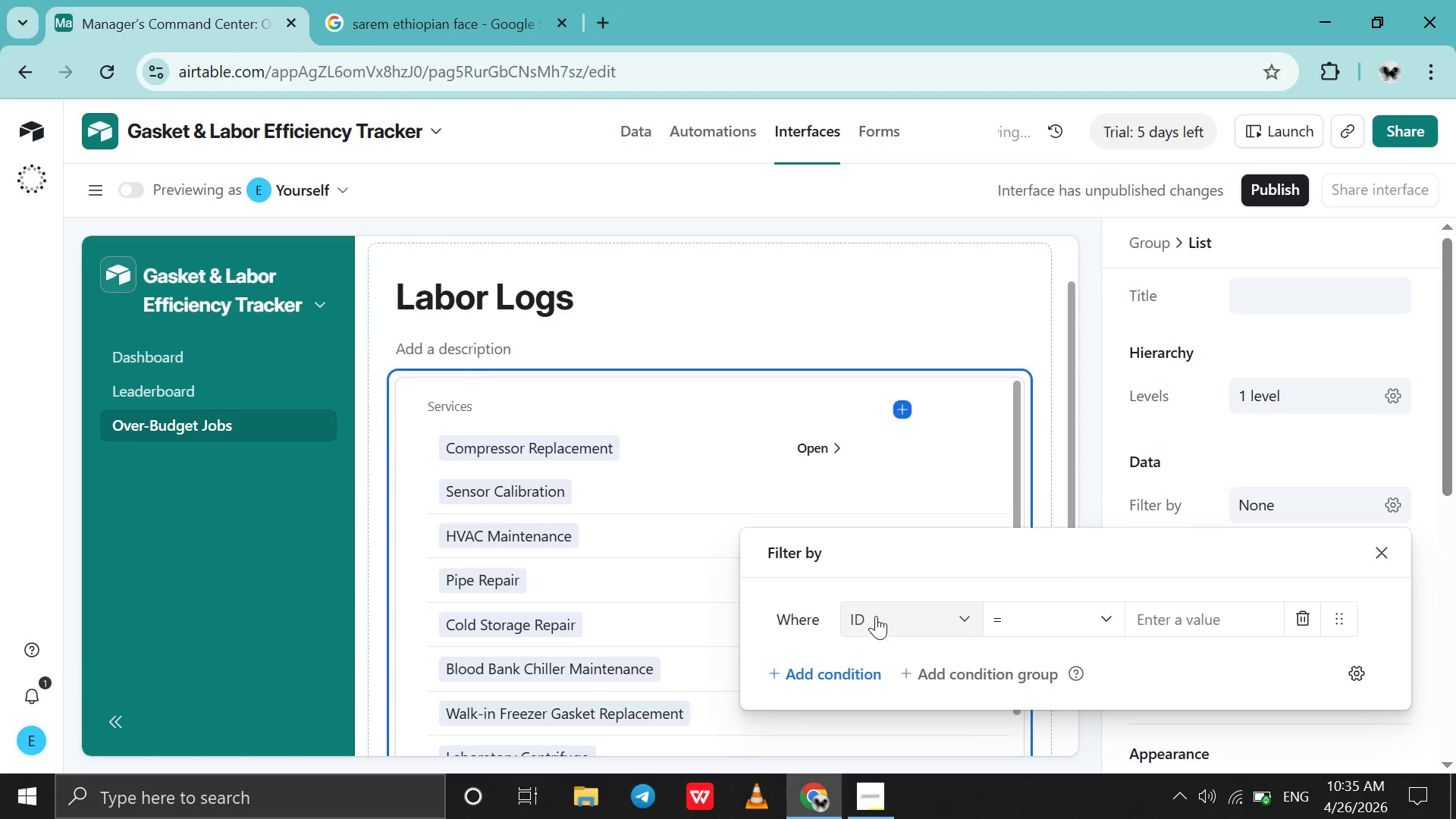 
left_click([876, 616])
 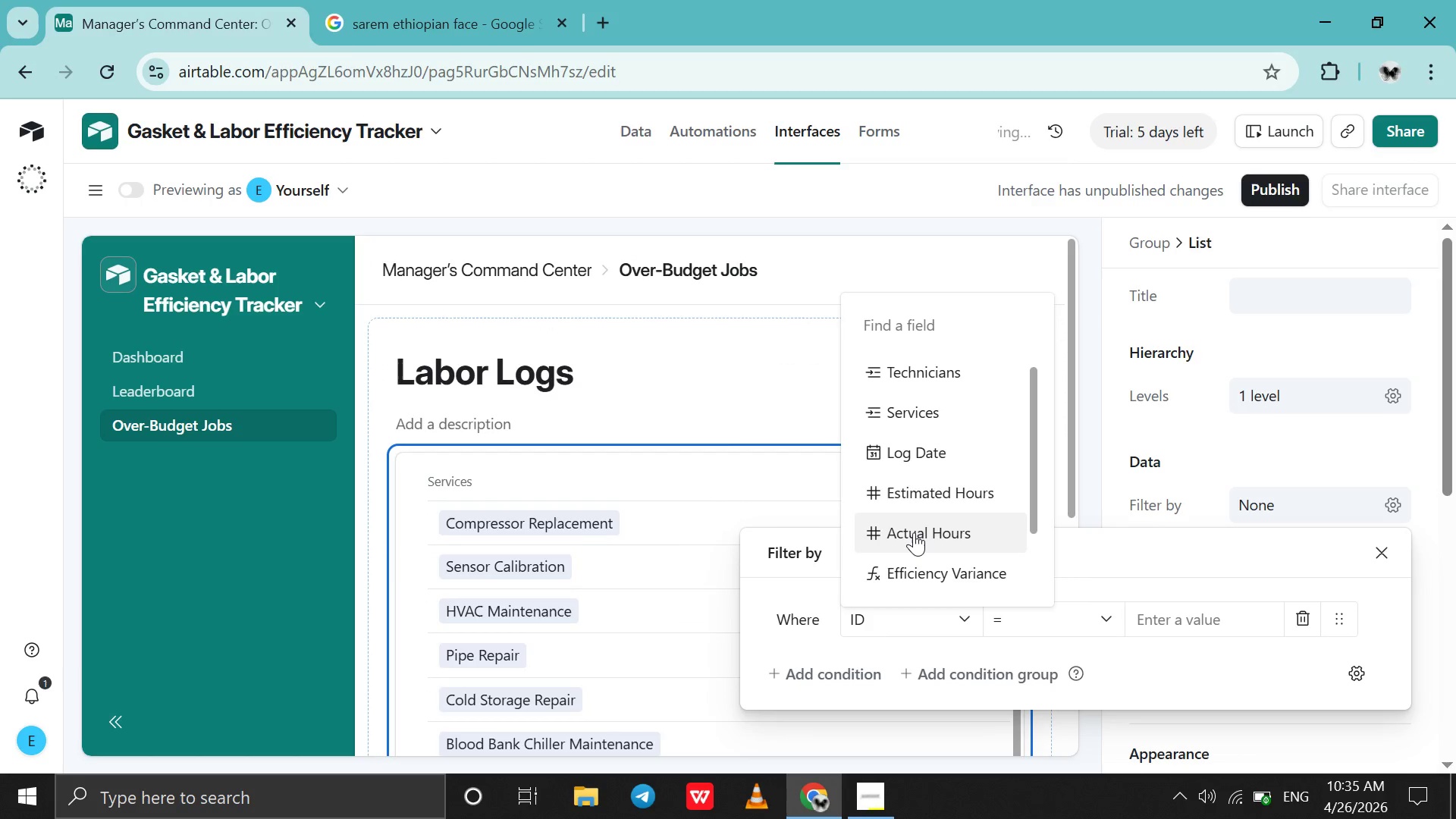 
scroll: coordinate [914, 532], scroll_direction: down, amount: 7.0
 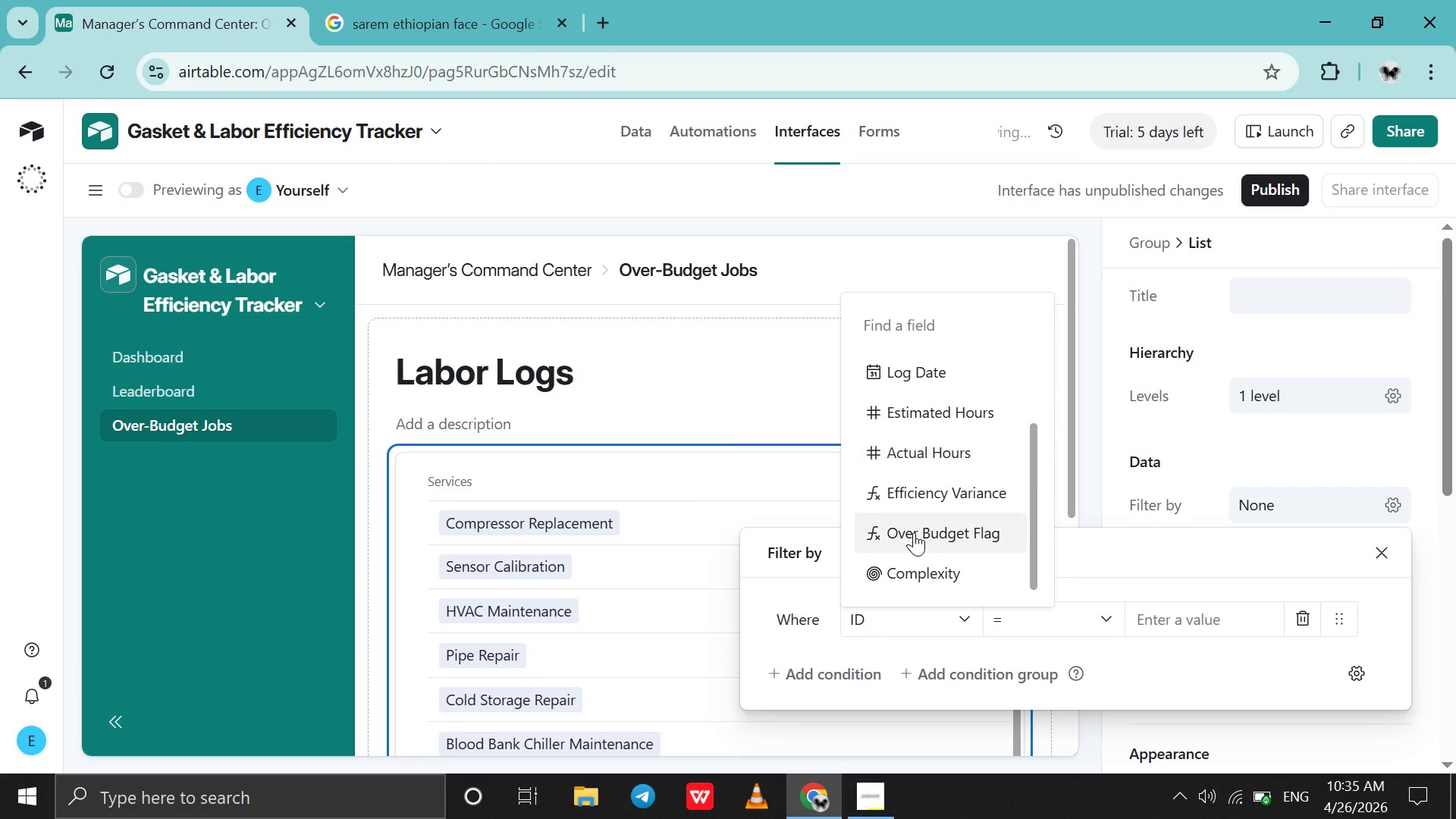 
left_click([914, 532])
 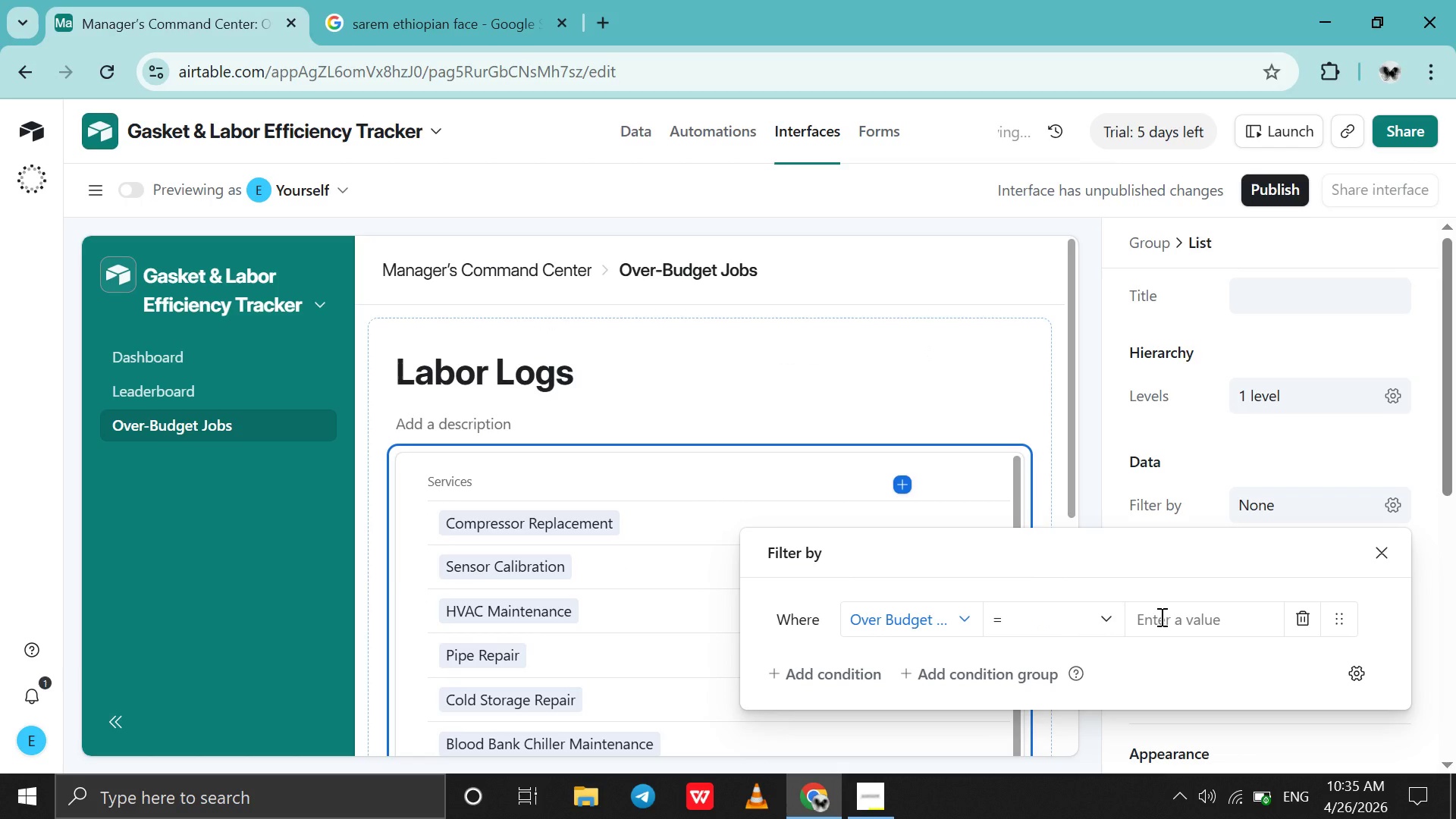 
left_click([1160, 617])
 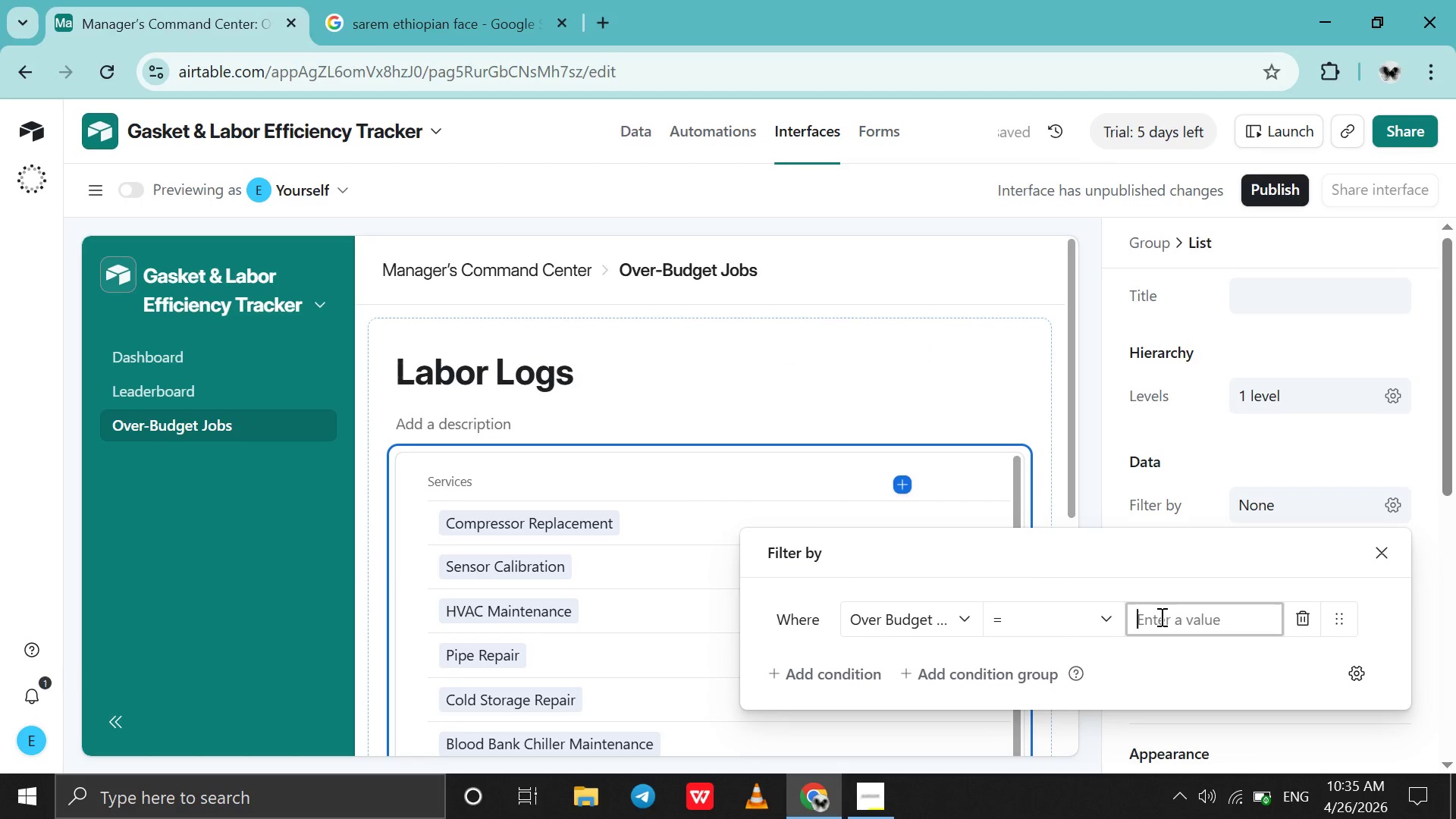 
key(1)
 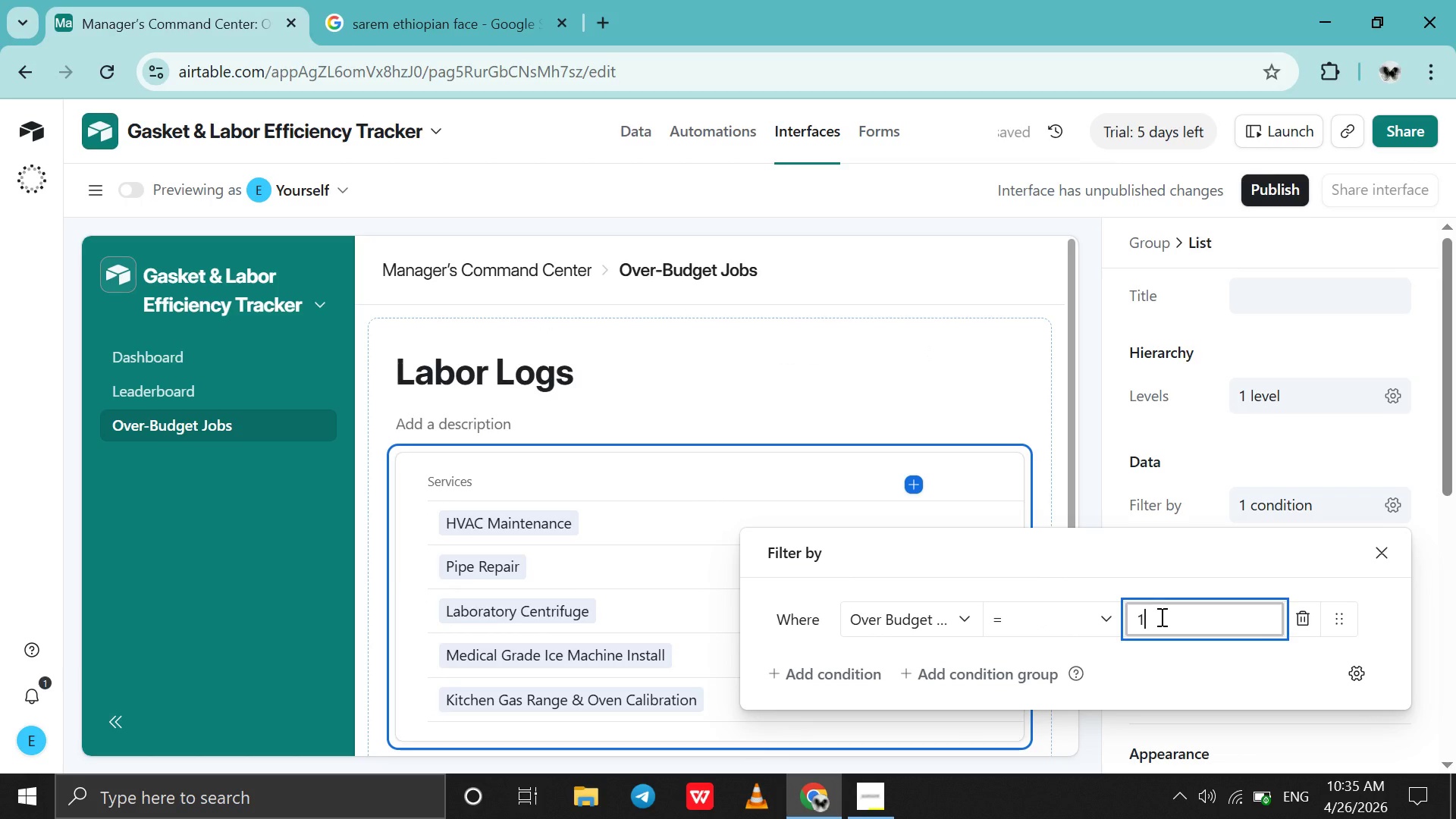 
wait(5.67)
 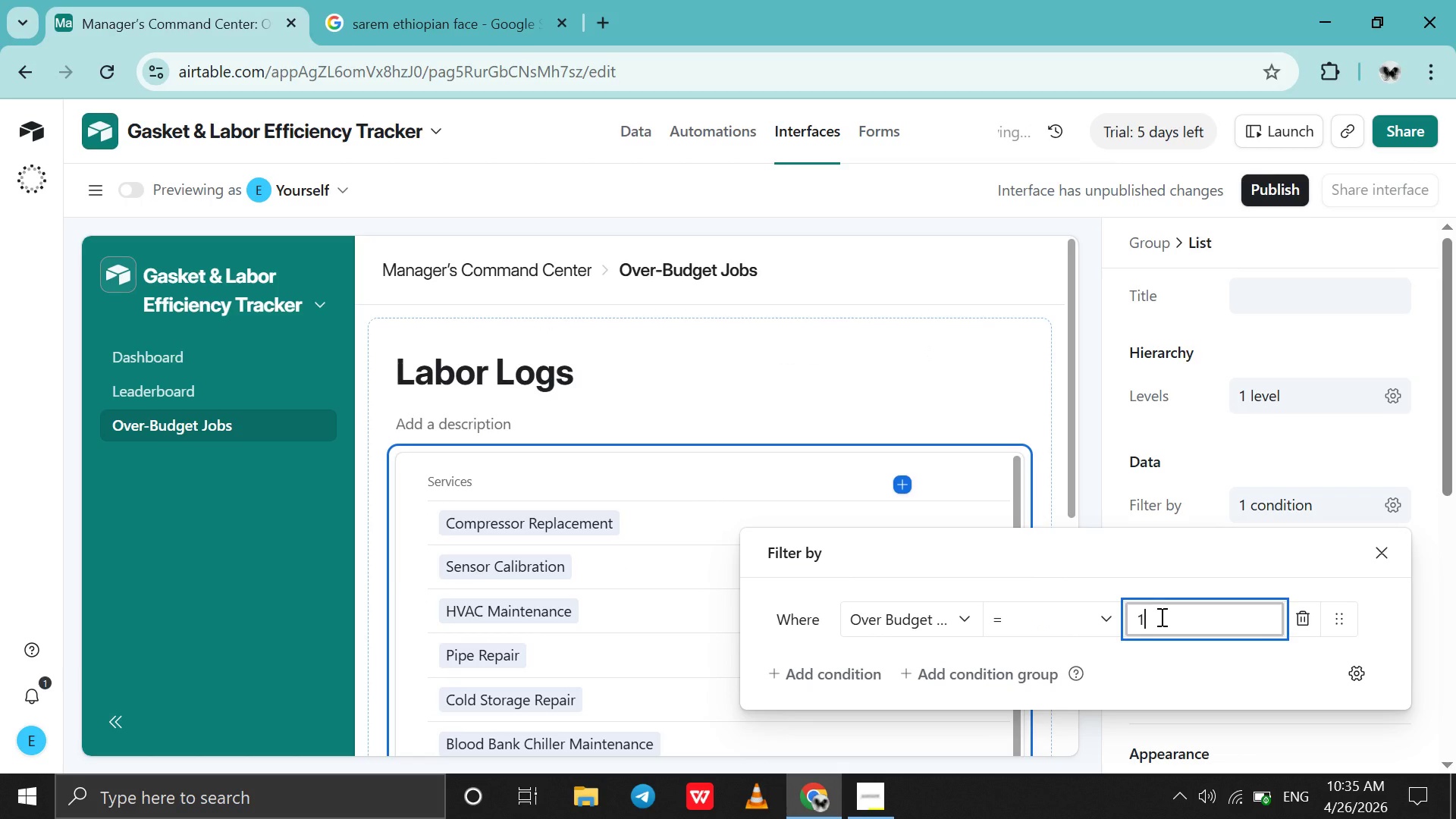 
left_click([1214, 437])
 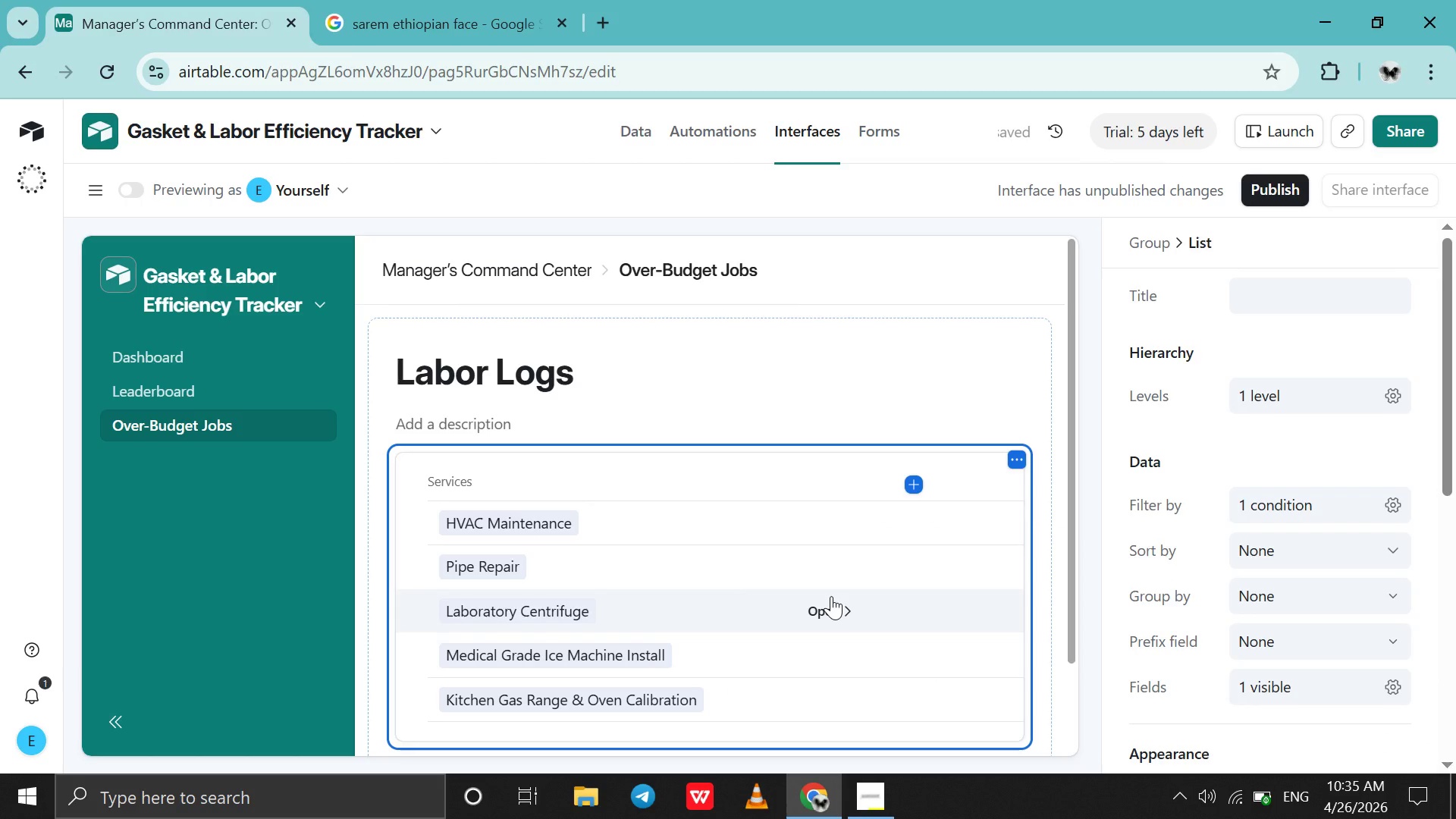 
scroll: coordinate [831, 596], scroll_direction: none, amount: 0.0
 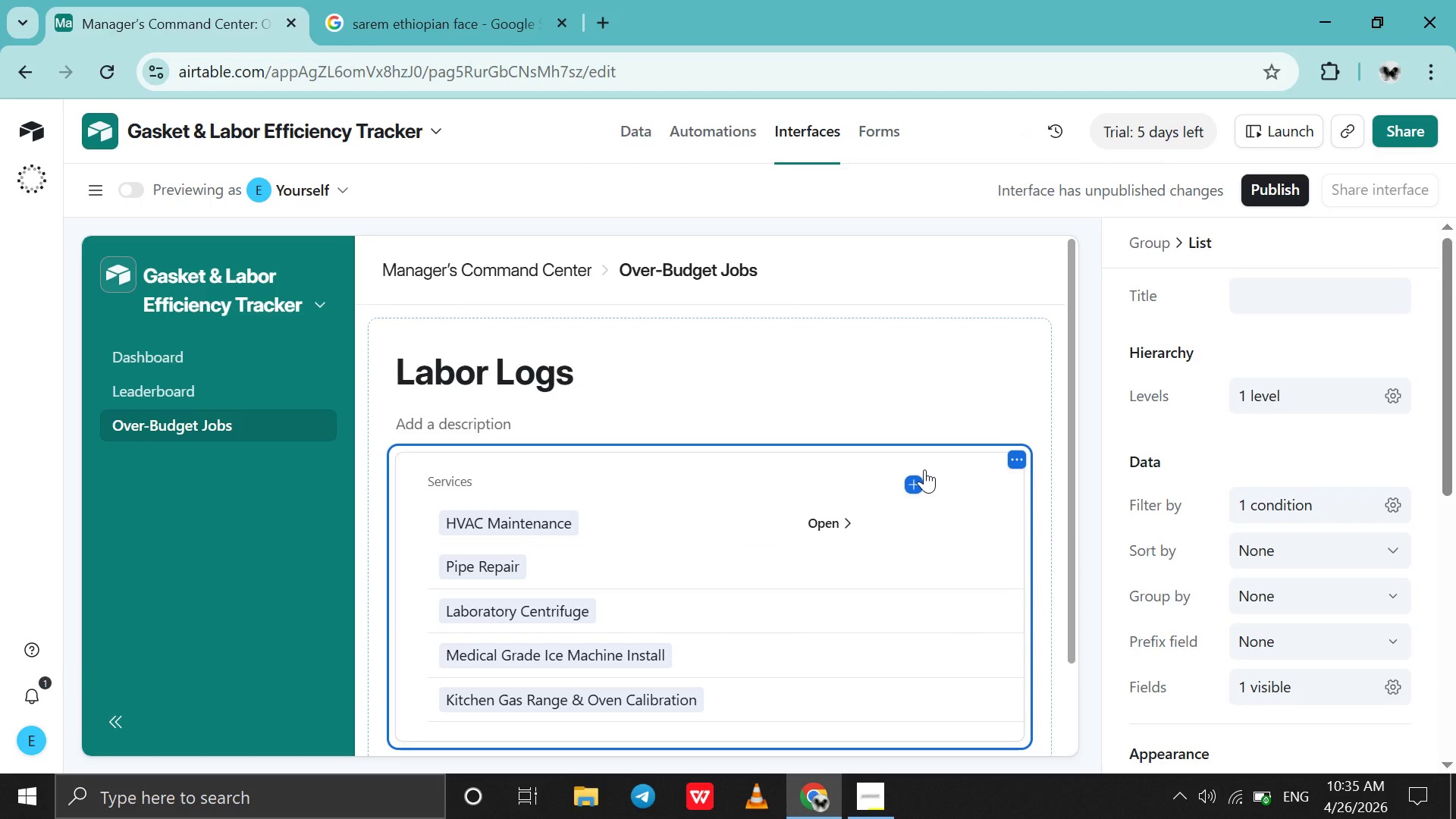 
left_click([925, 469])
 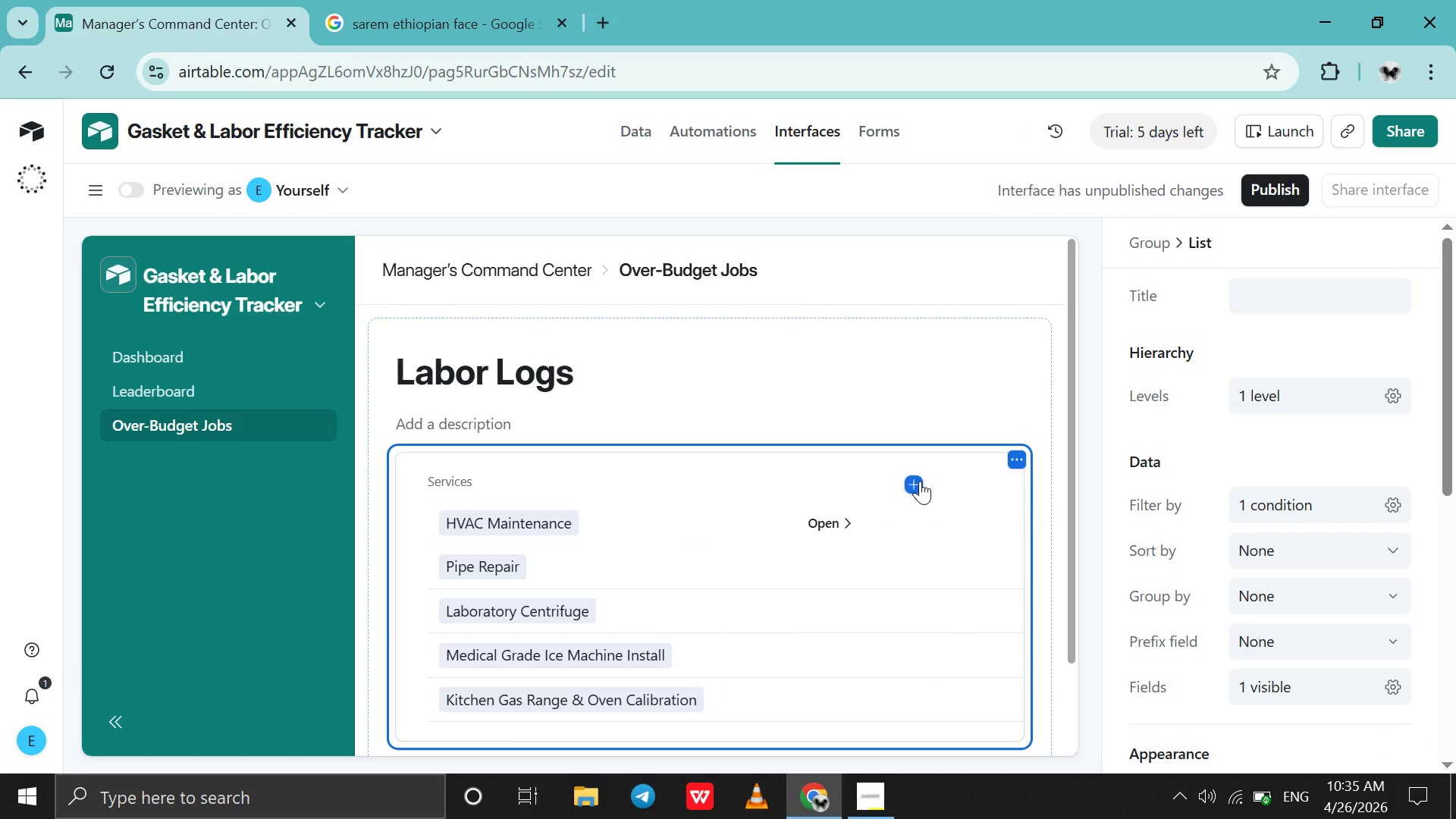 
left_click([920, 481])
 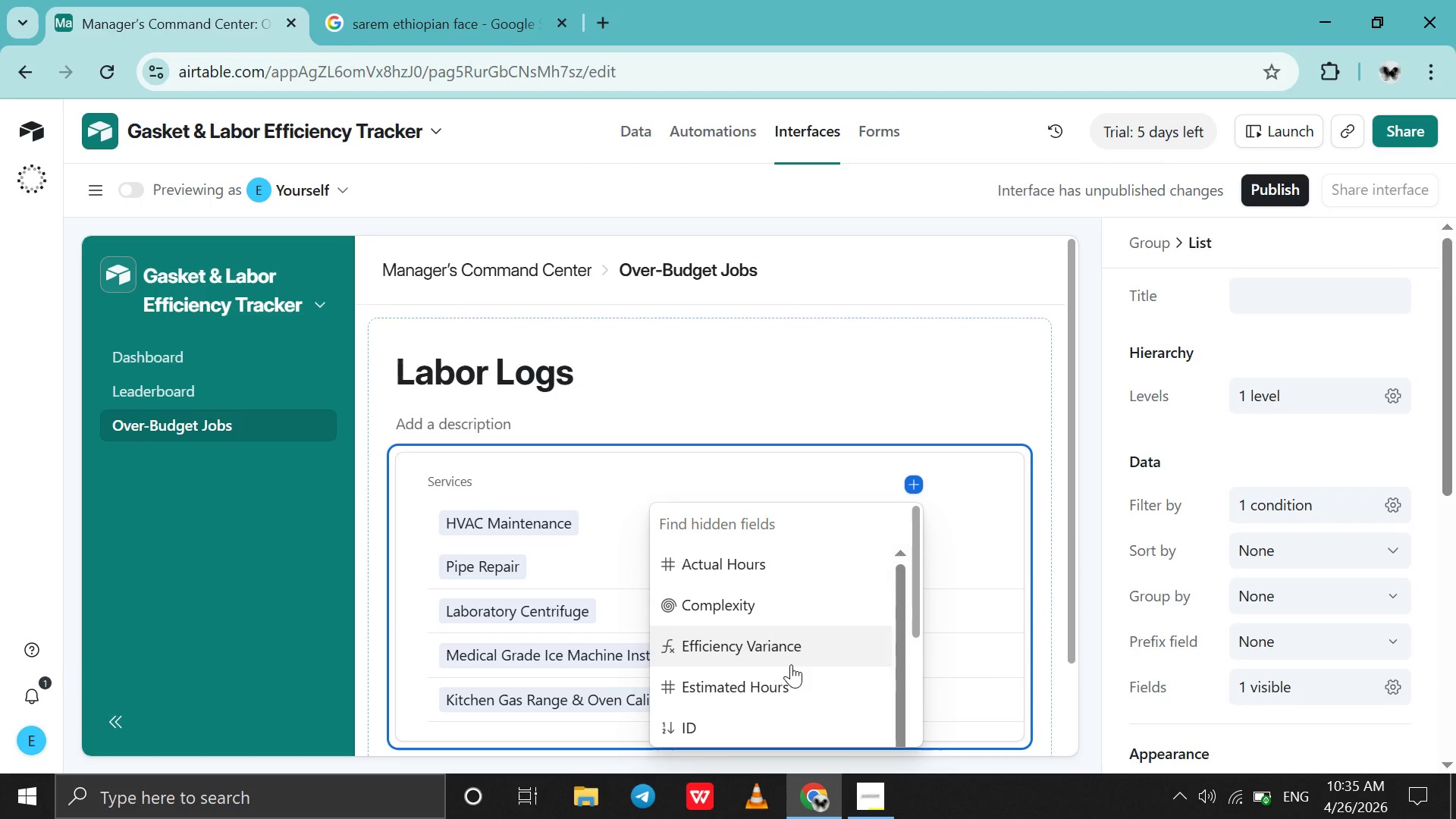 
scroll: coordinate [791, 664], scroll_direction: up, amount: 3.0
 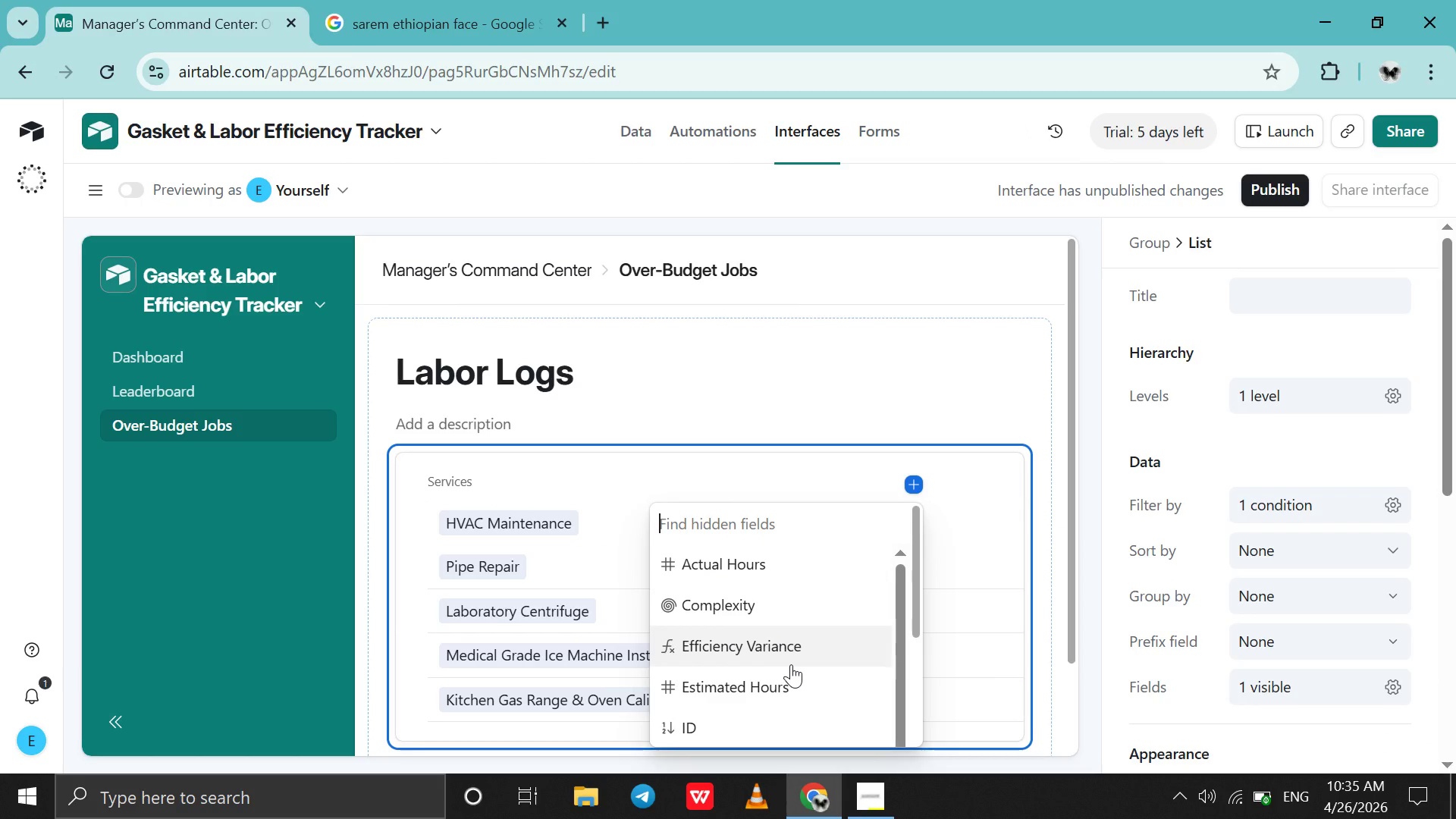 
type(te)
 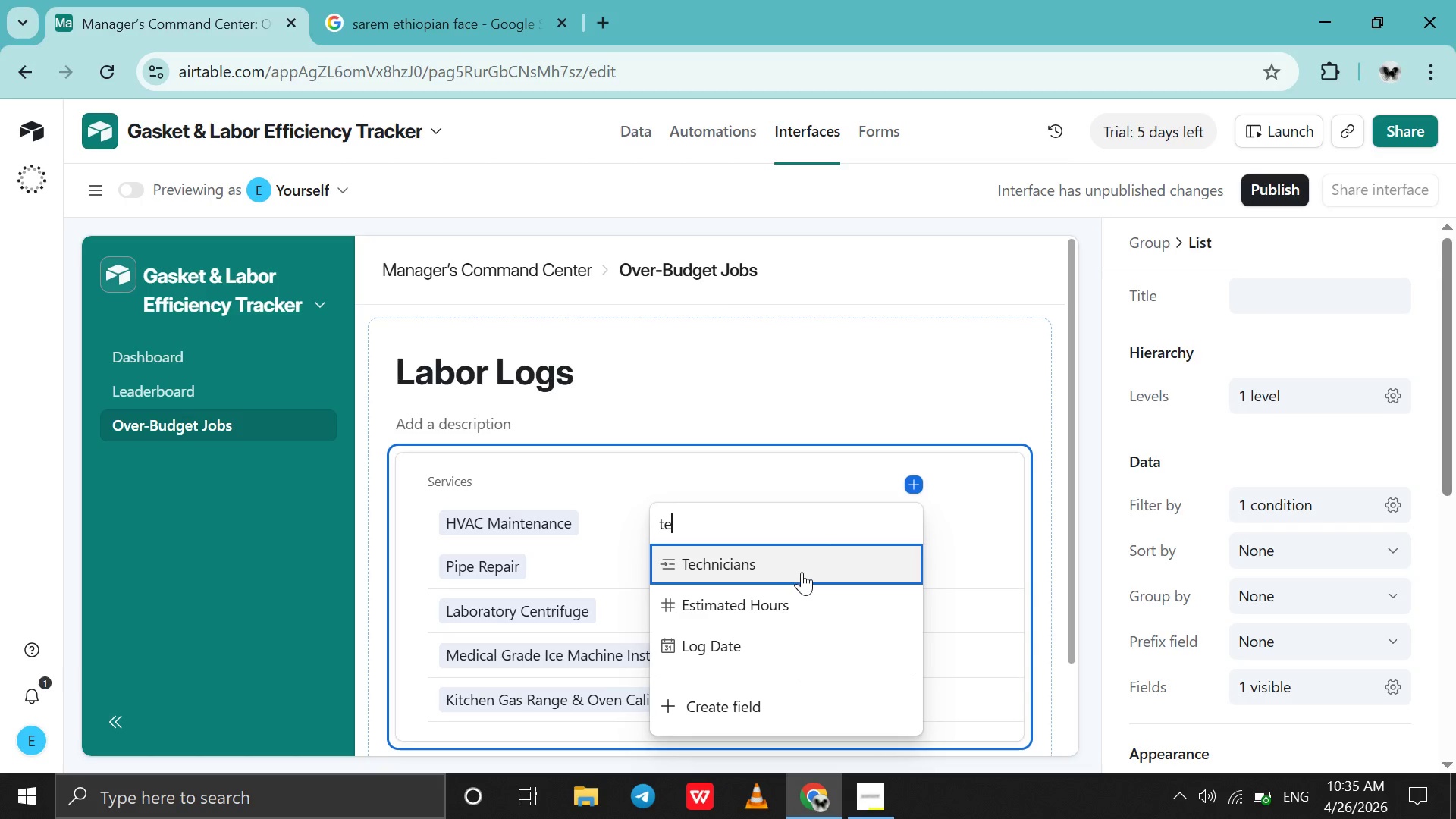 
left_click([802, 572])
 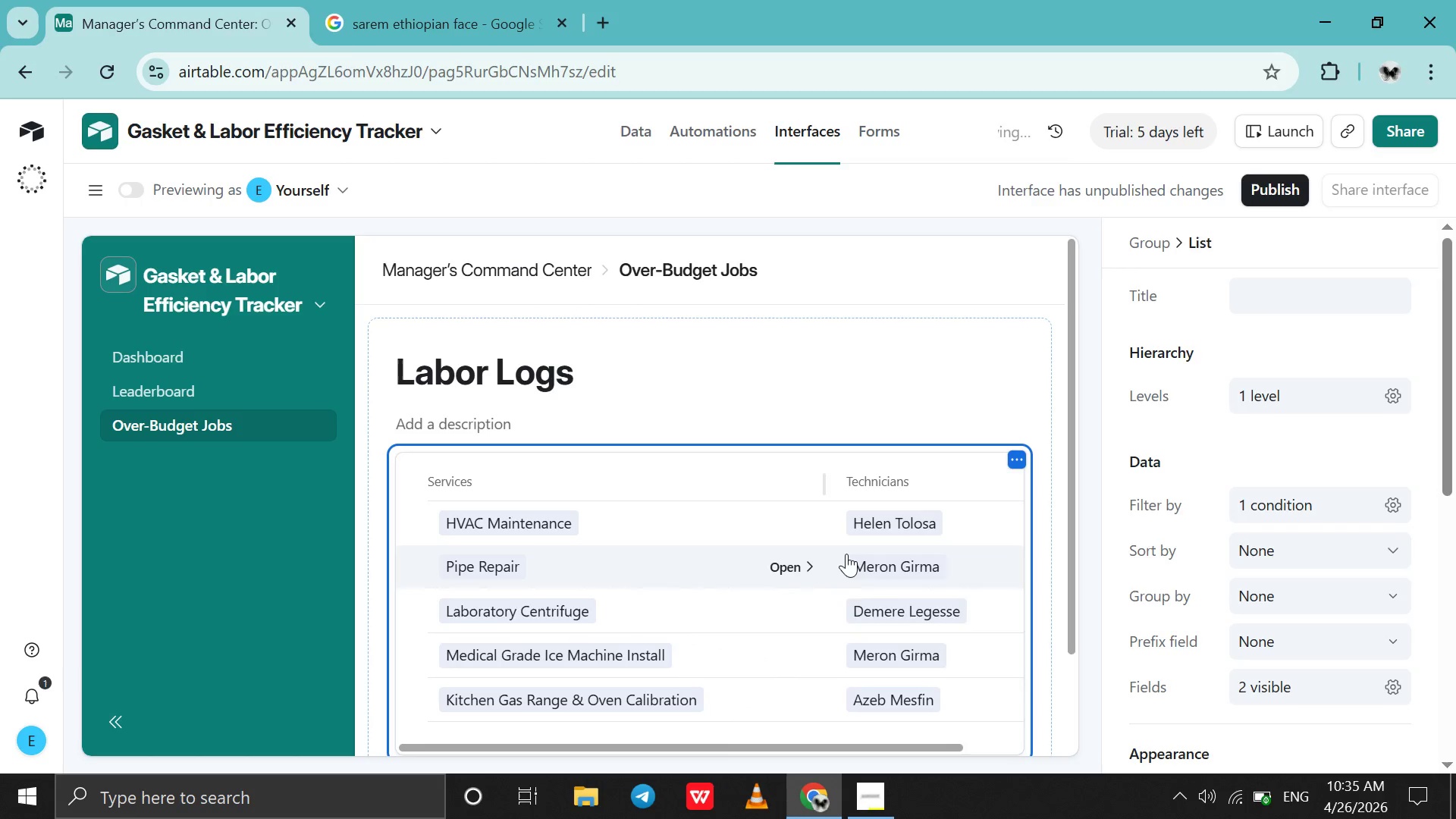 
scroll: coordinate [846, 554], scroll_direction: down, amount: 3.0
 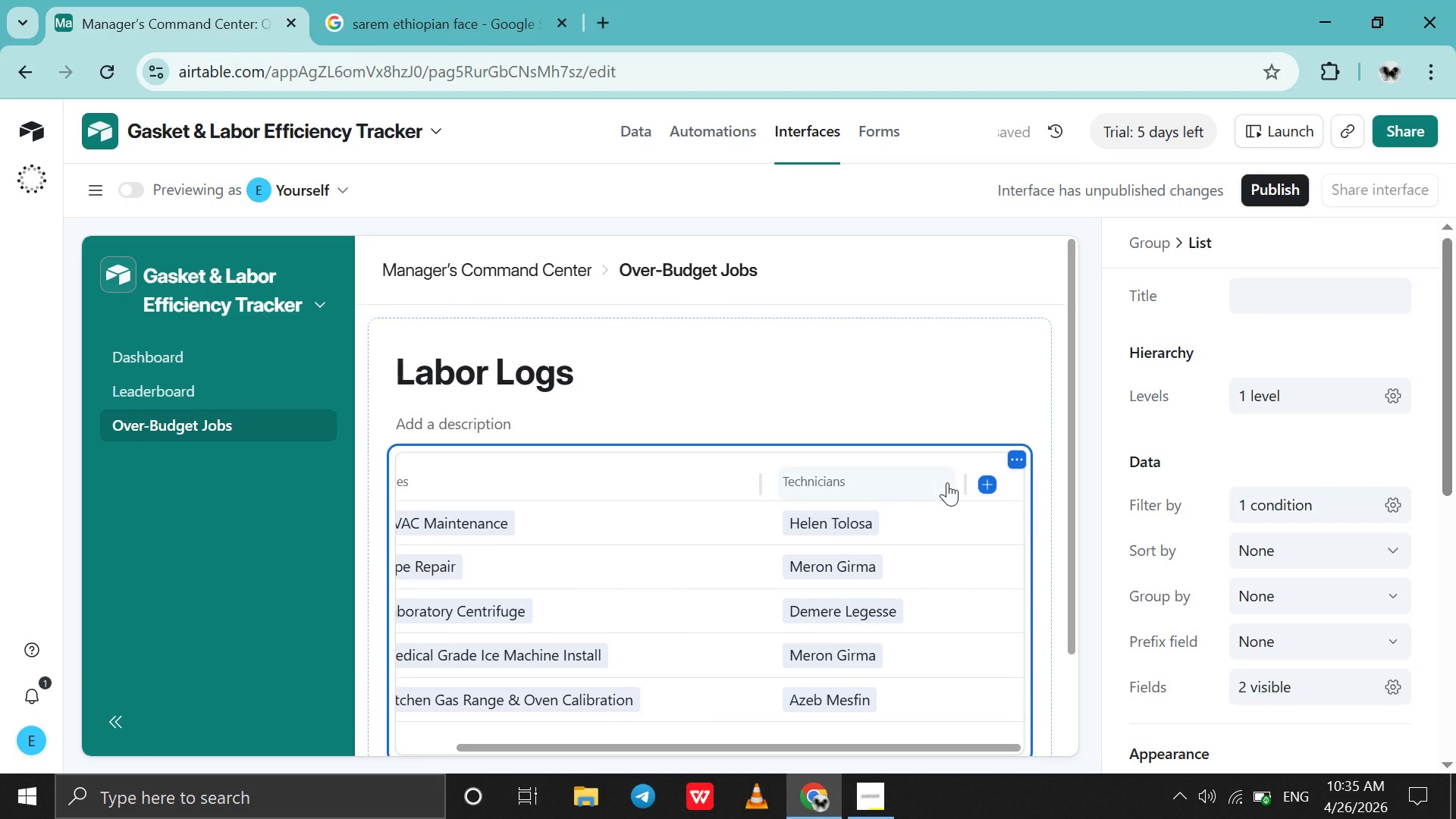 
left_click([948, 482])
 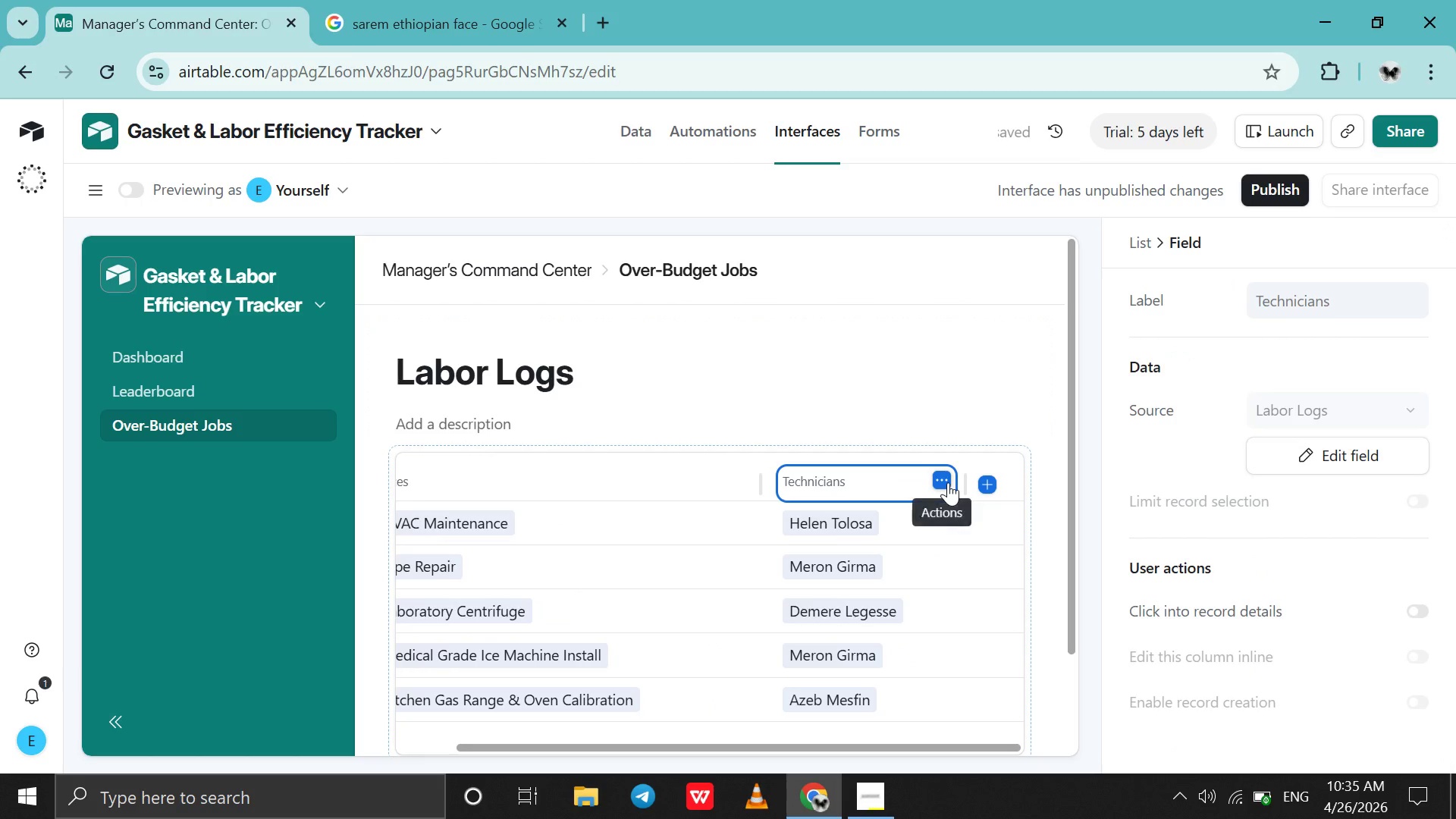 
left_click([948, 482])
 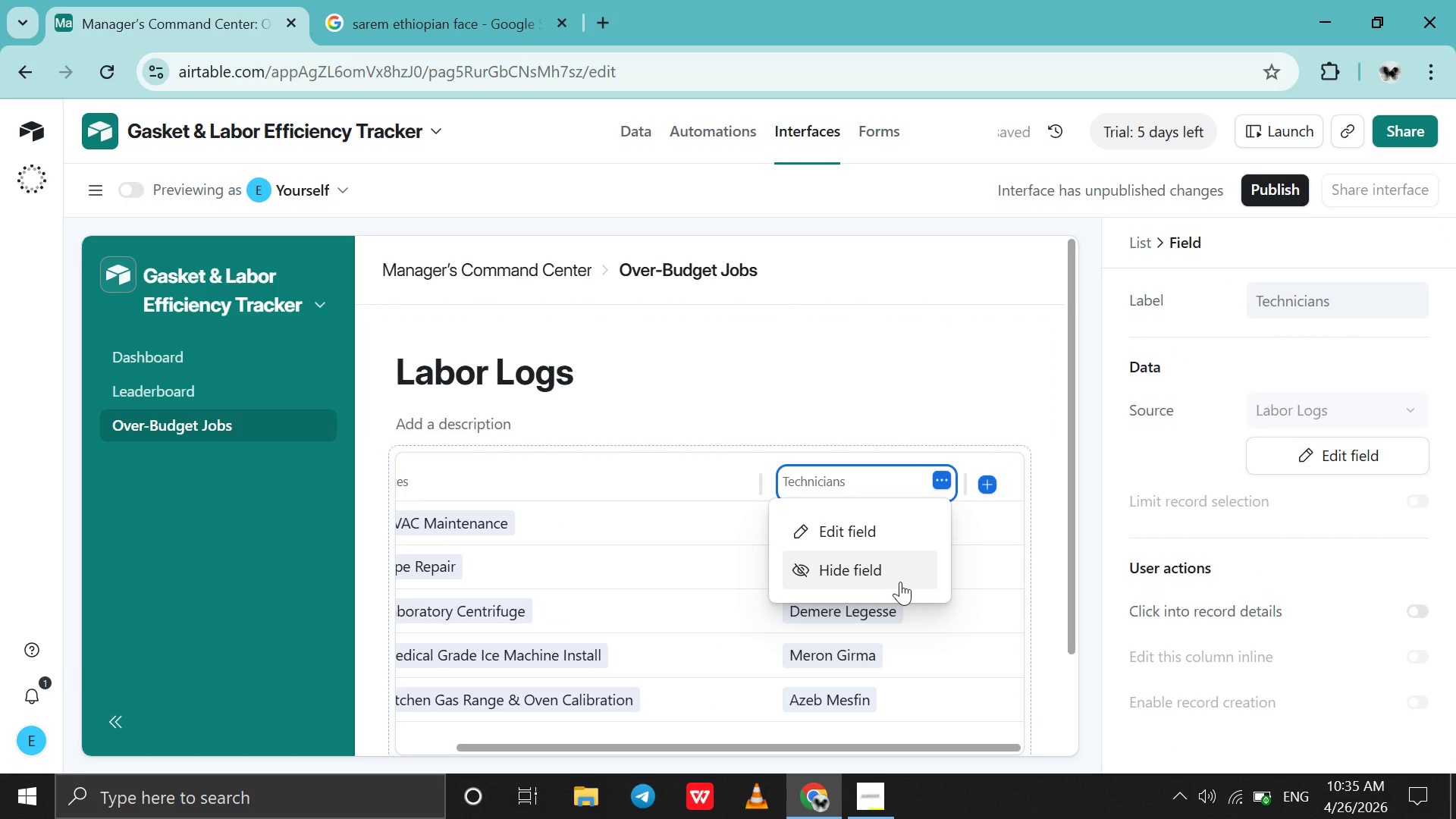 
left_click([900, 581])
 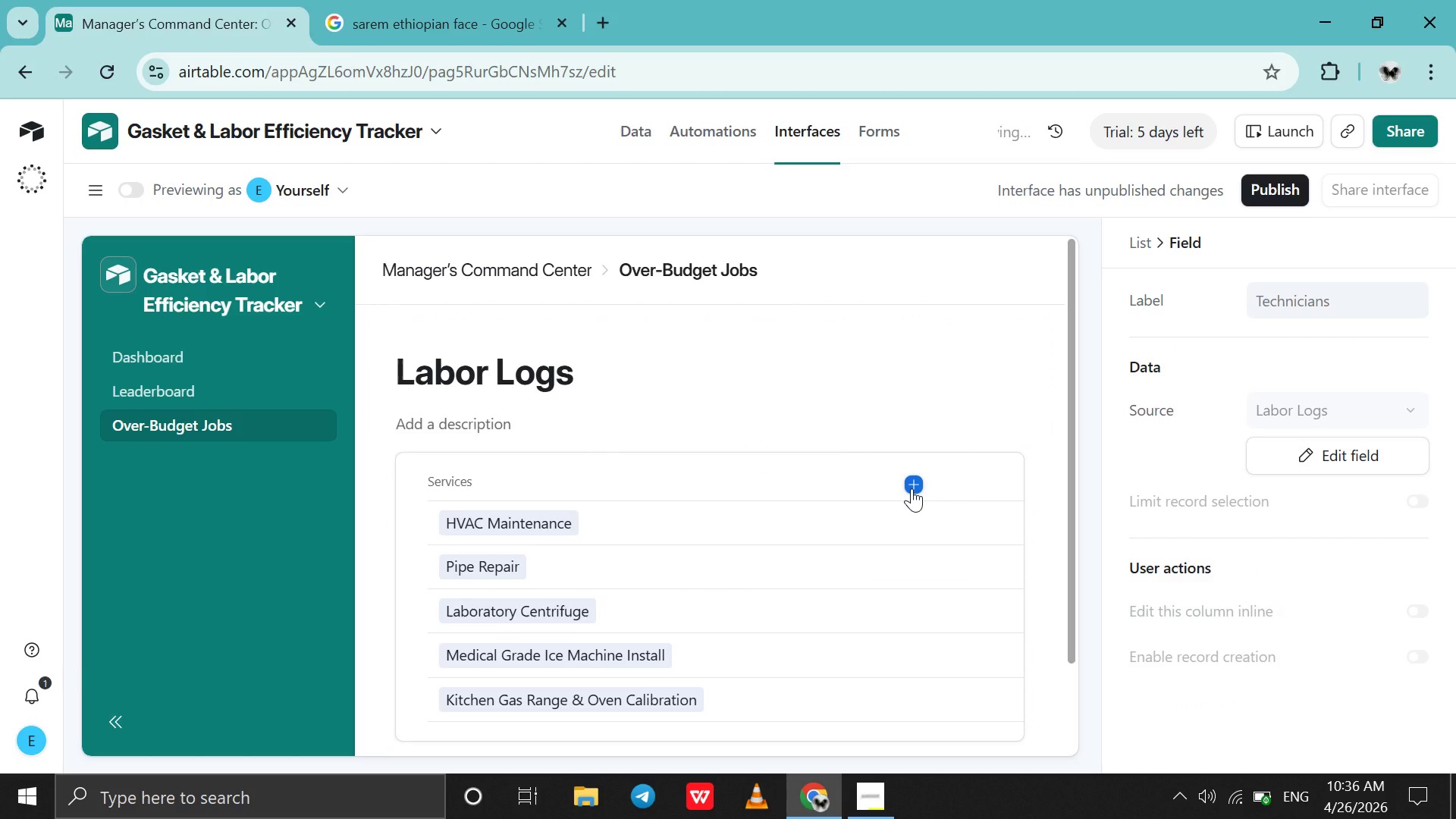 
left_click([912, 488])
 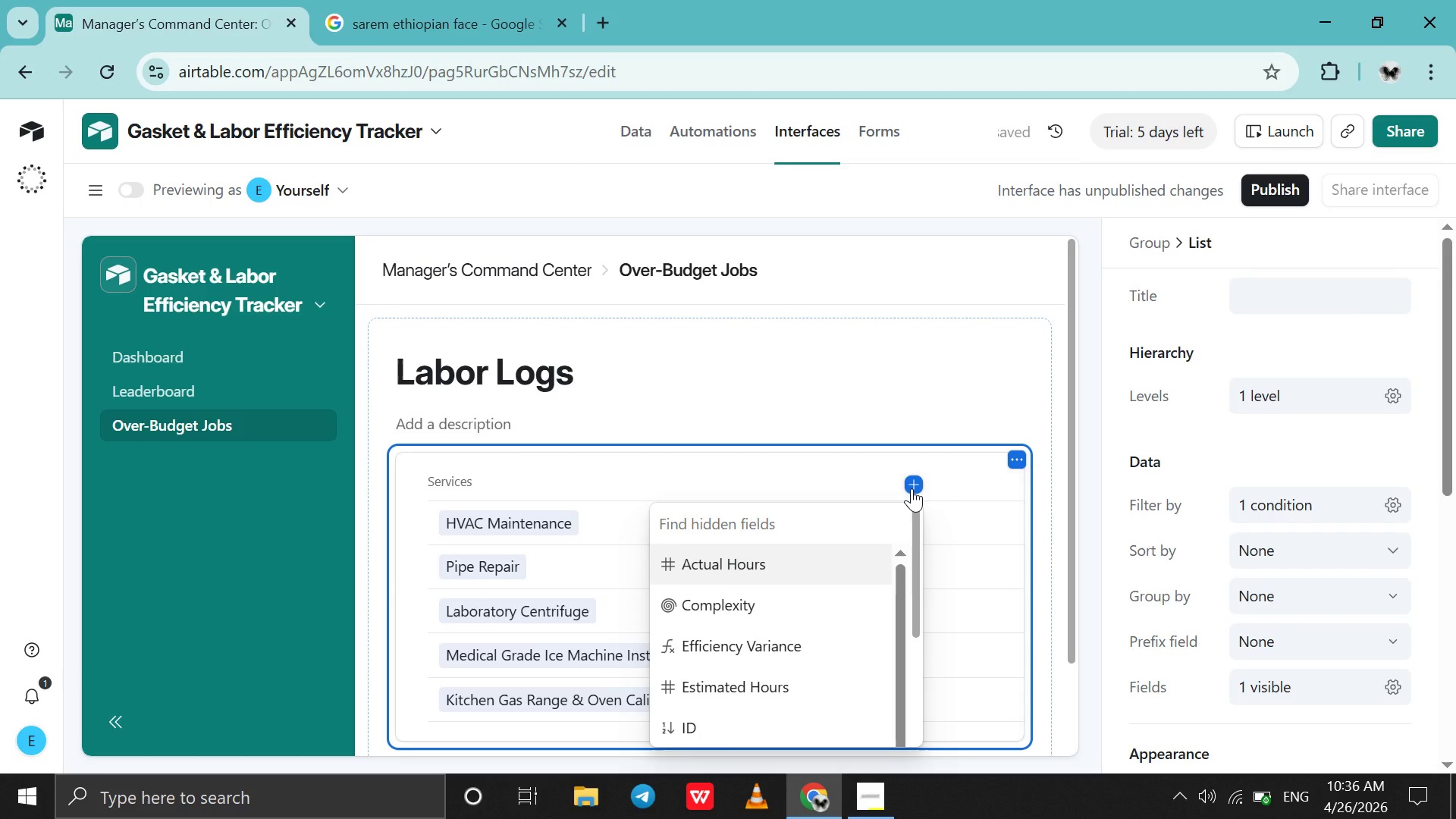 
type(est)
 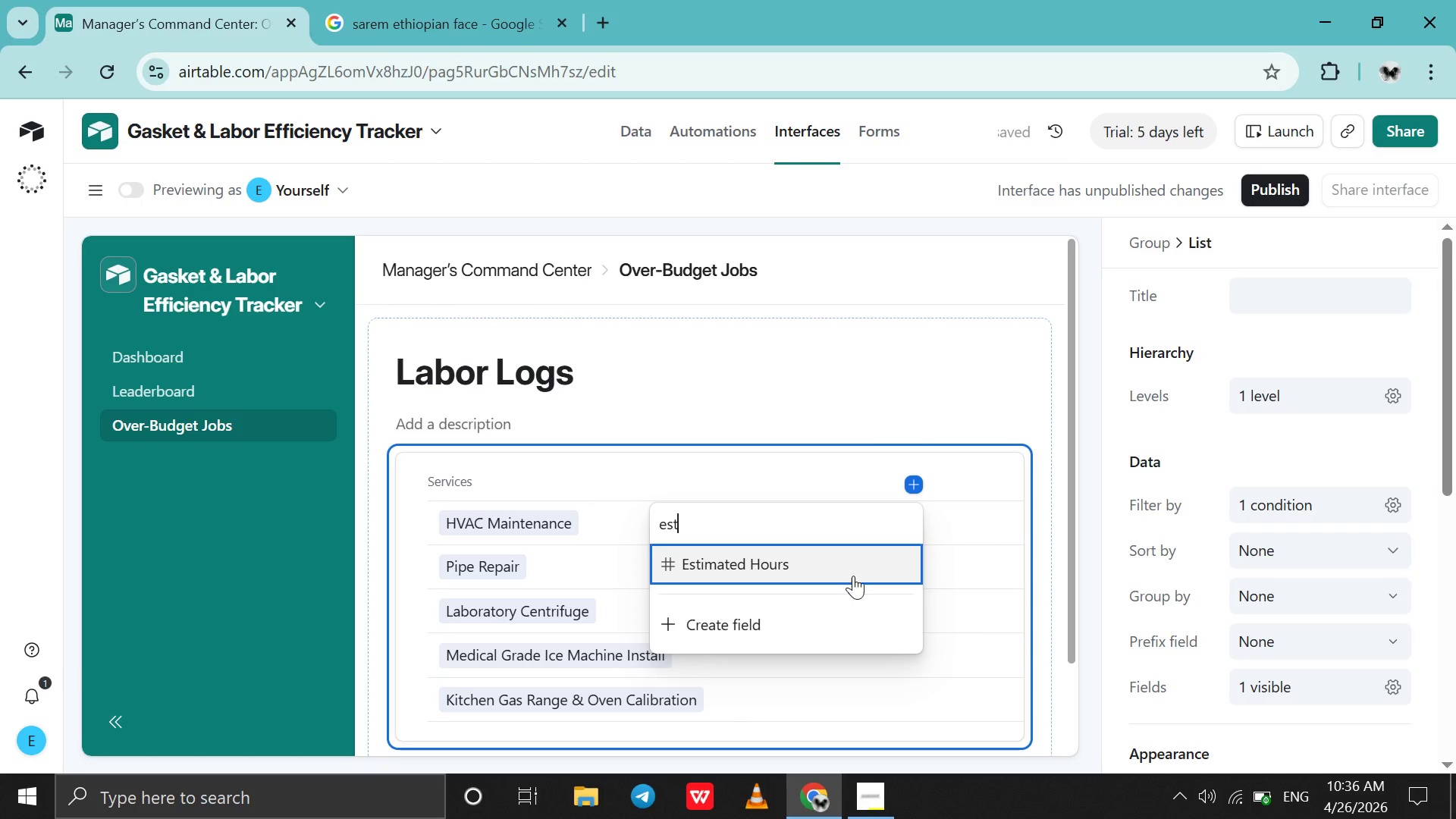 
left_click([857, 573])
 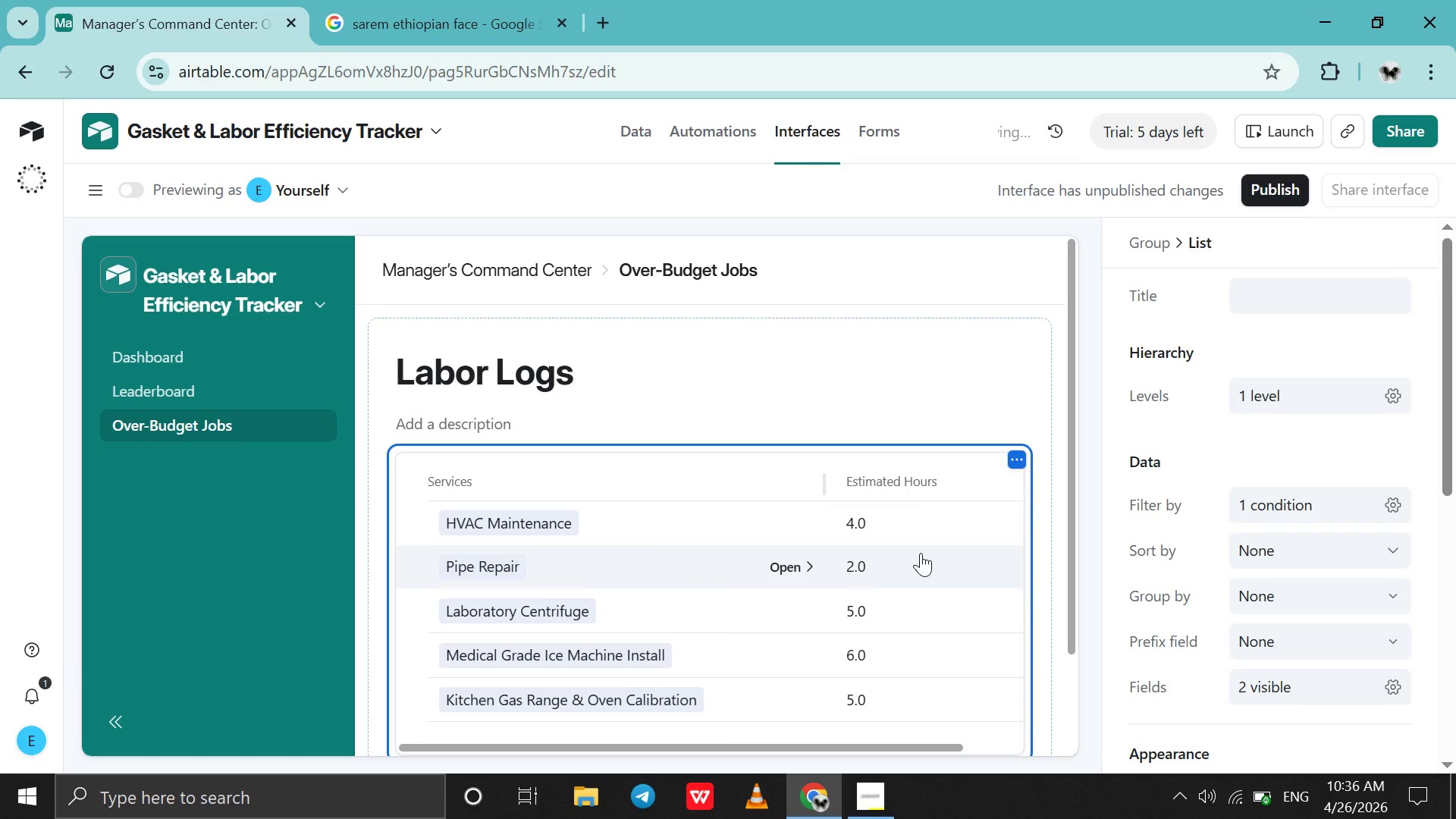 
scroll: coordinate [921, 553], scroll_direction: down, amount: 5.0
 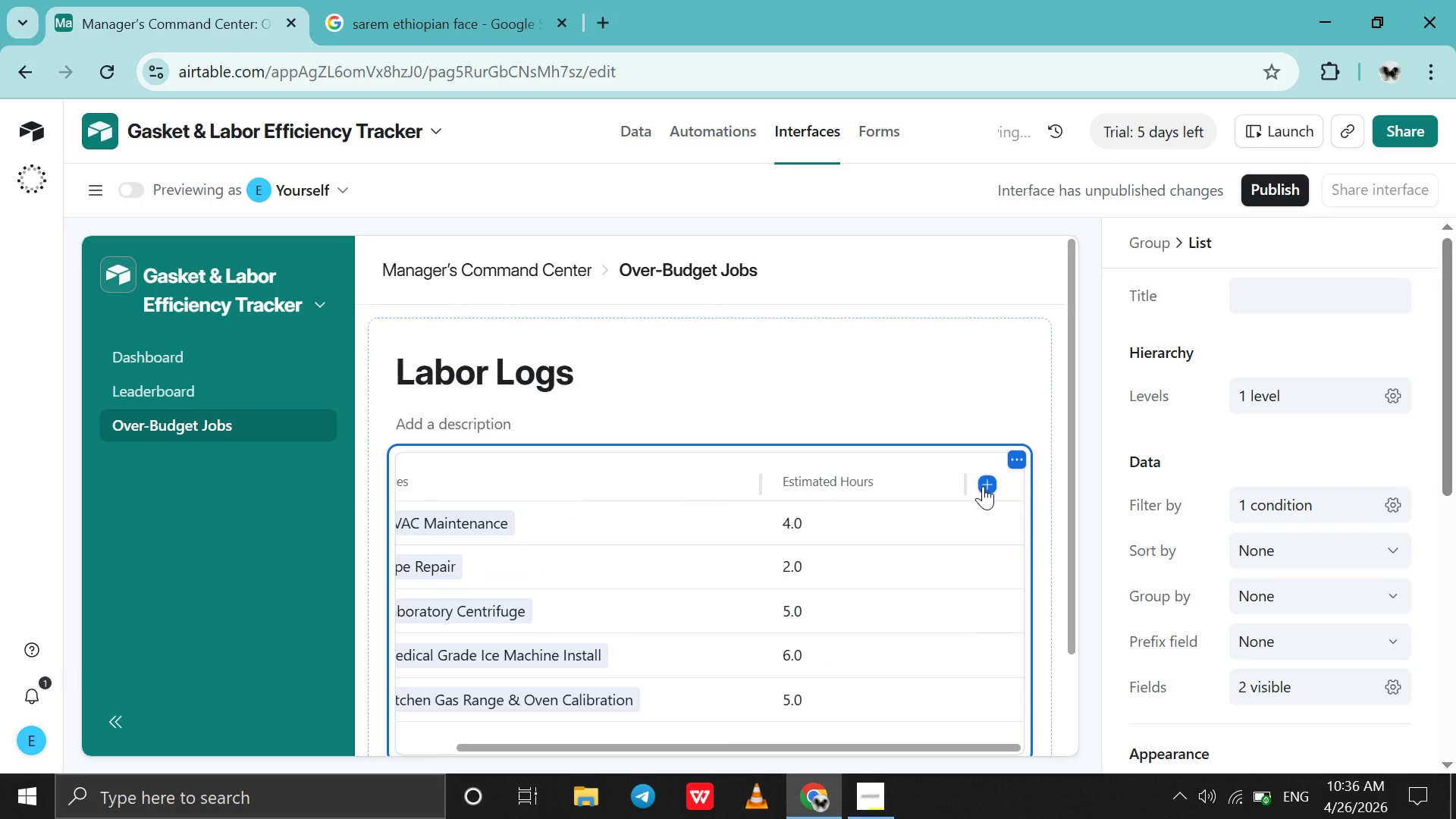 
left_click([983, 485])
 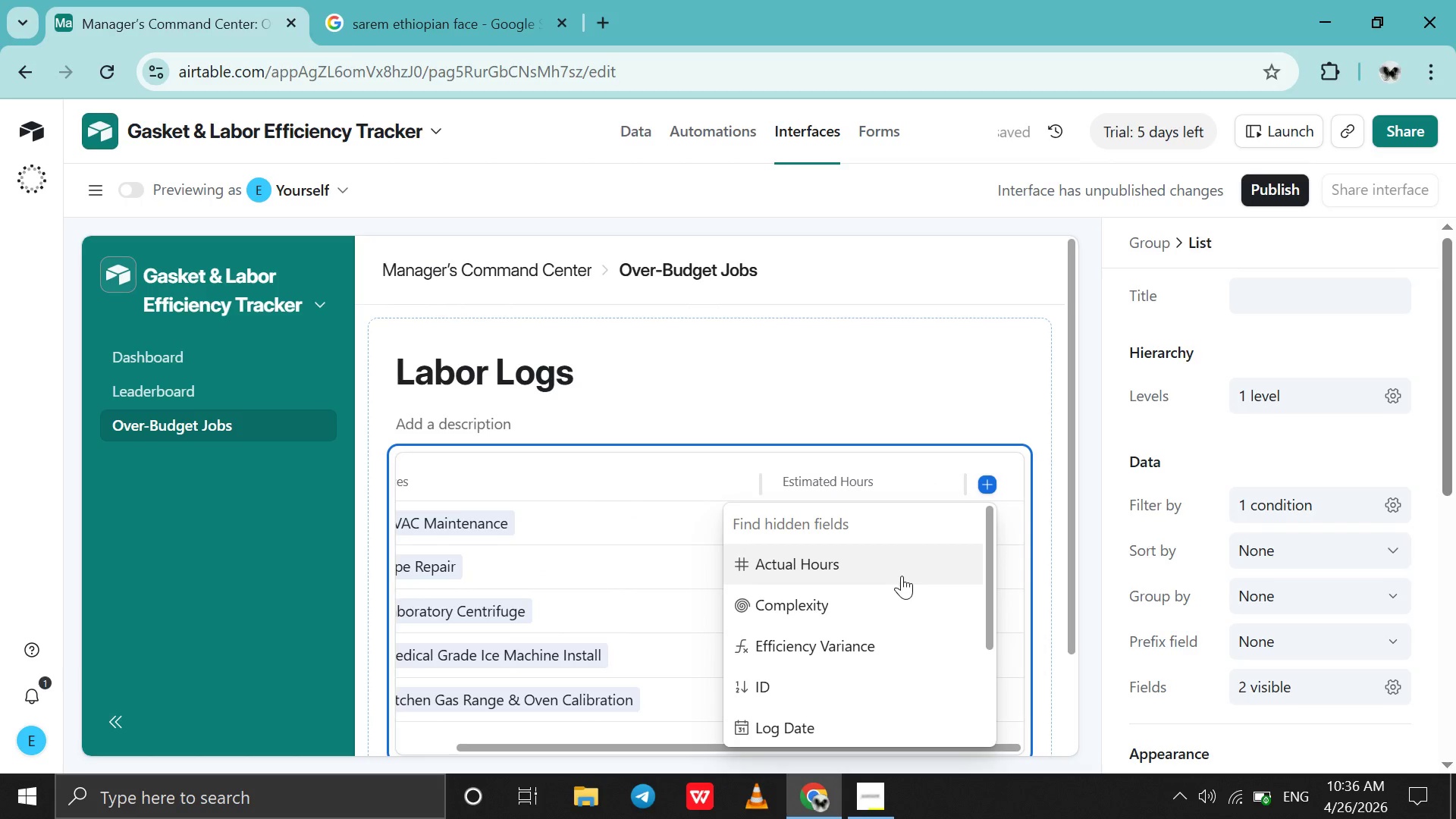 
left_click([898, 581])
 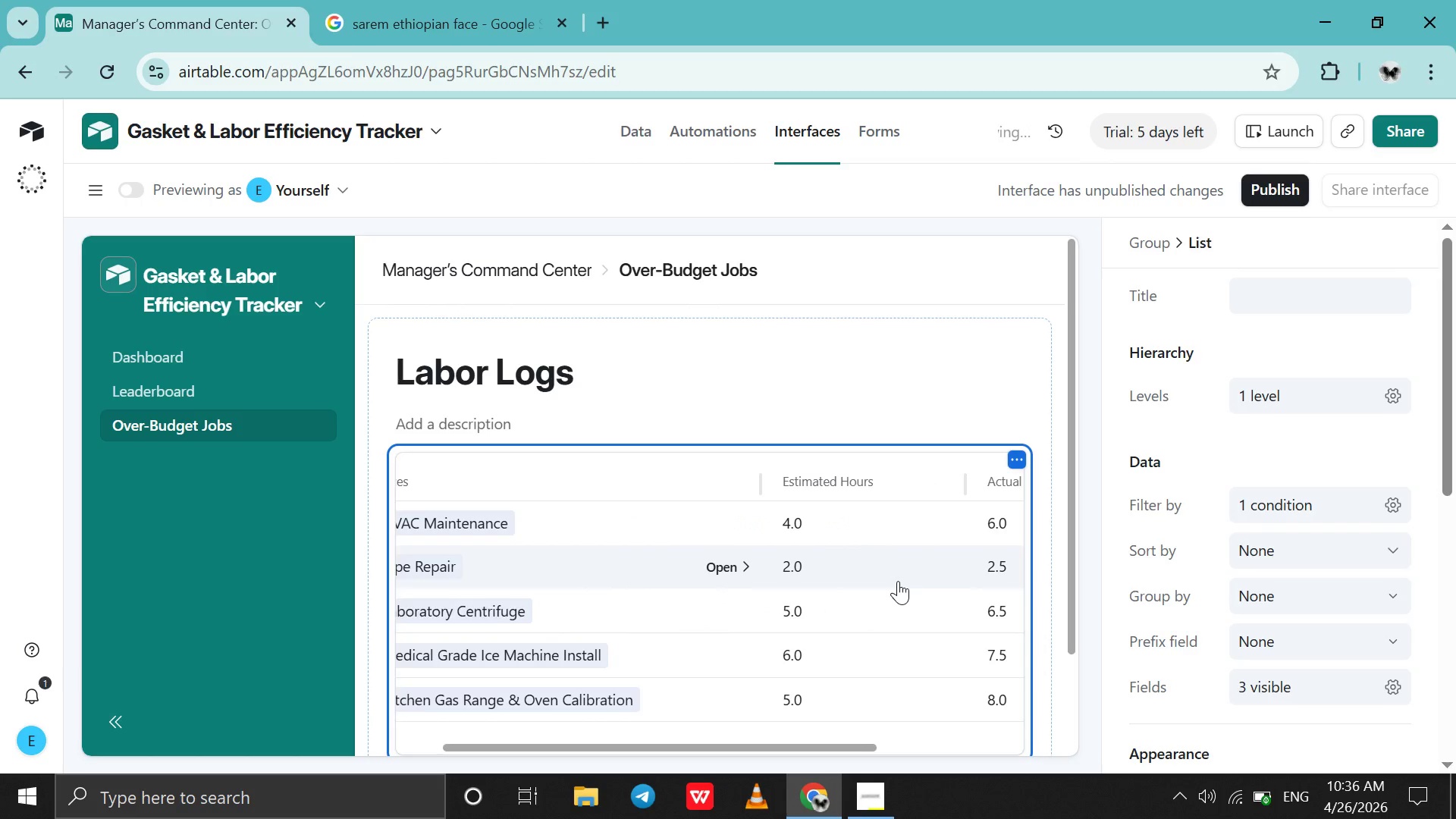 
scroll: coordinate [898, 581], scroll_direction: down, amount: 5.0
 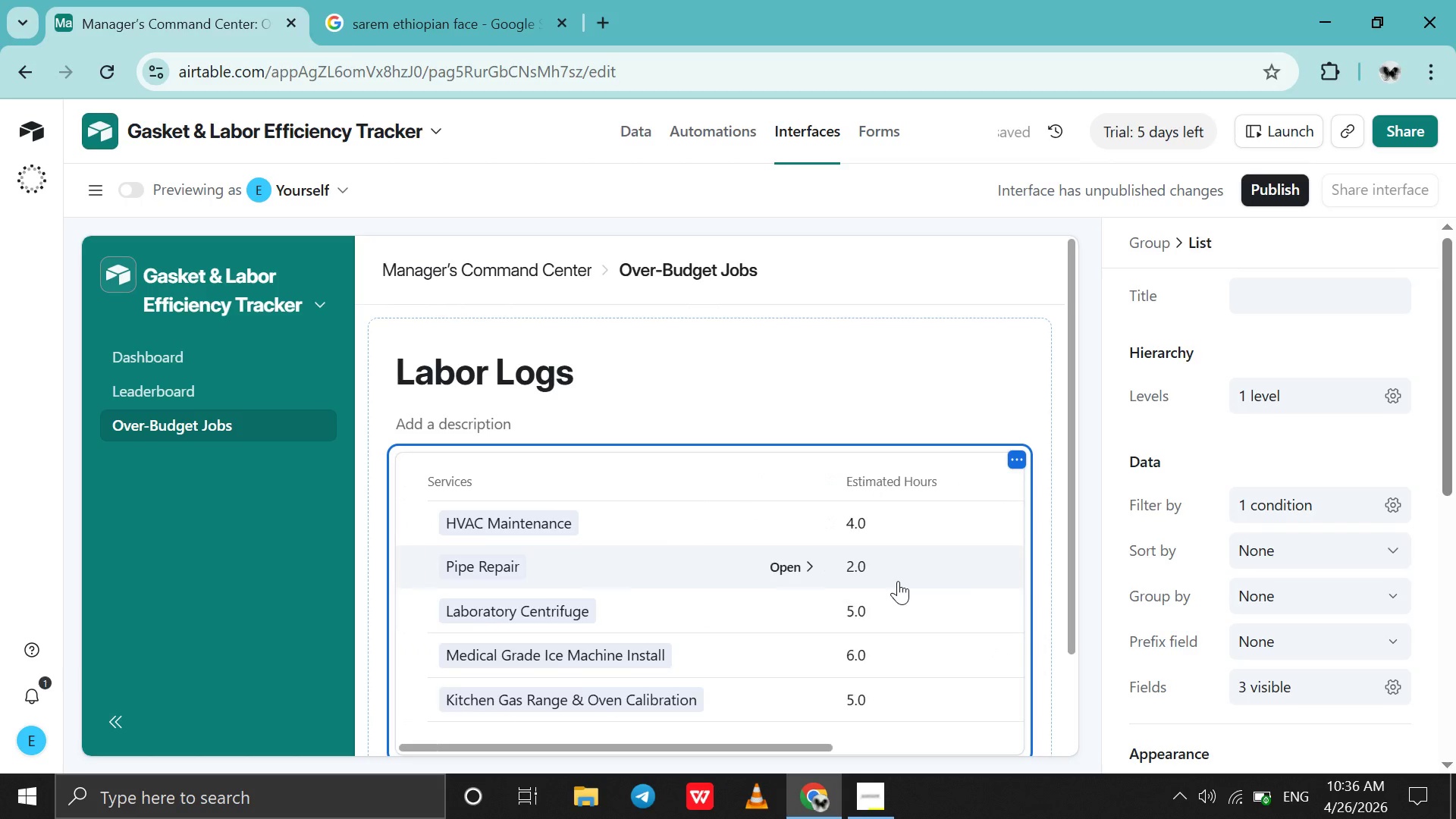 
left_click_drag(start_coordinate=[1287, 362], to_coordinate=[501, 323])
 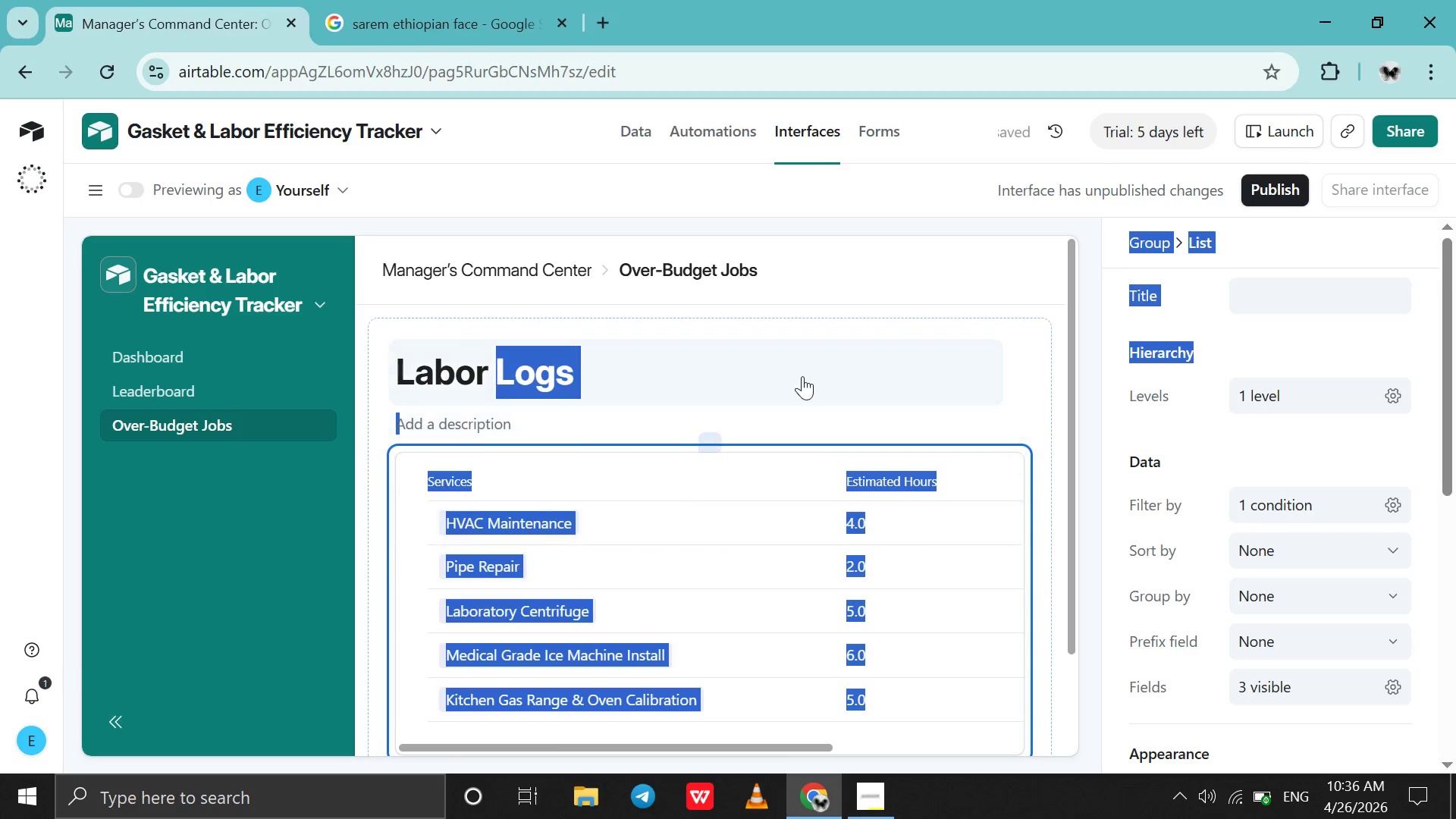 
left_click([802, 376])
 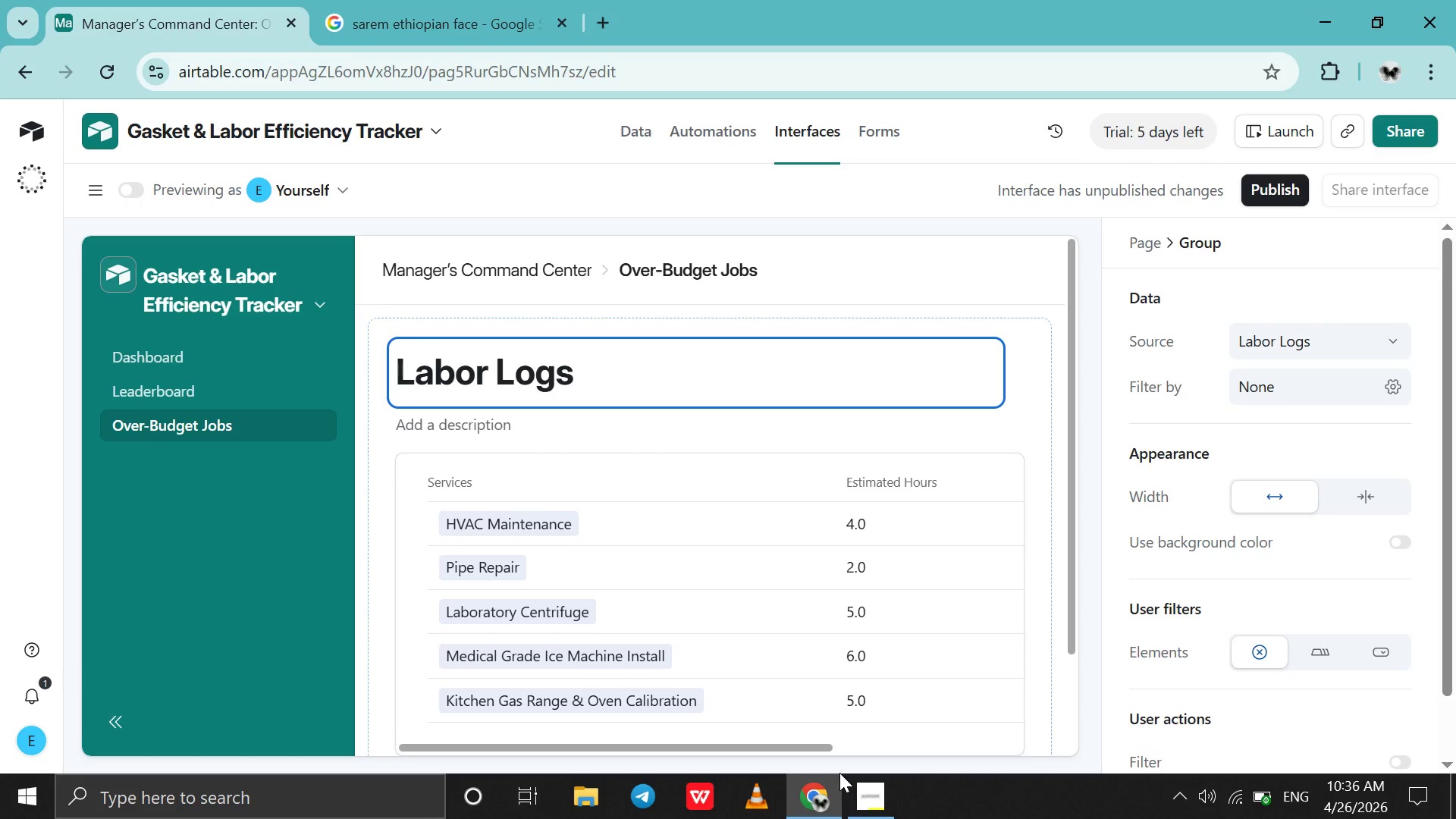 
left_click([863, 792])